 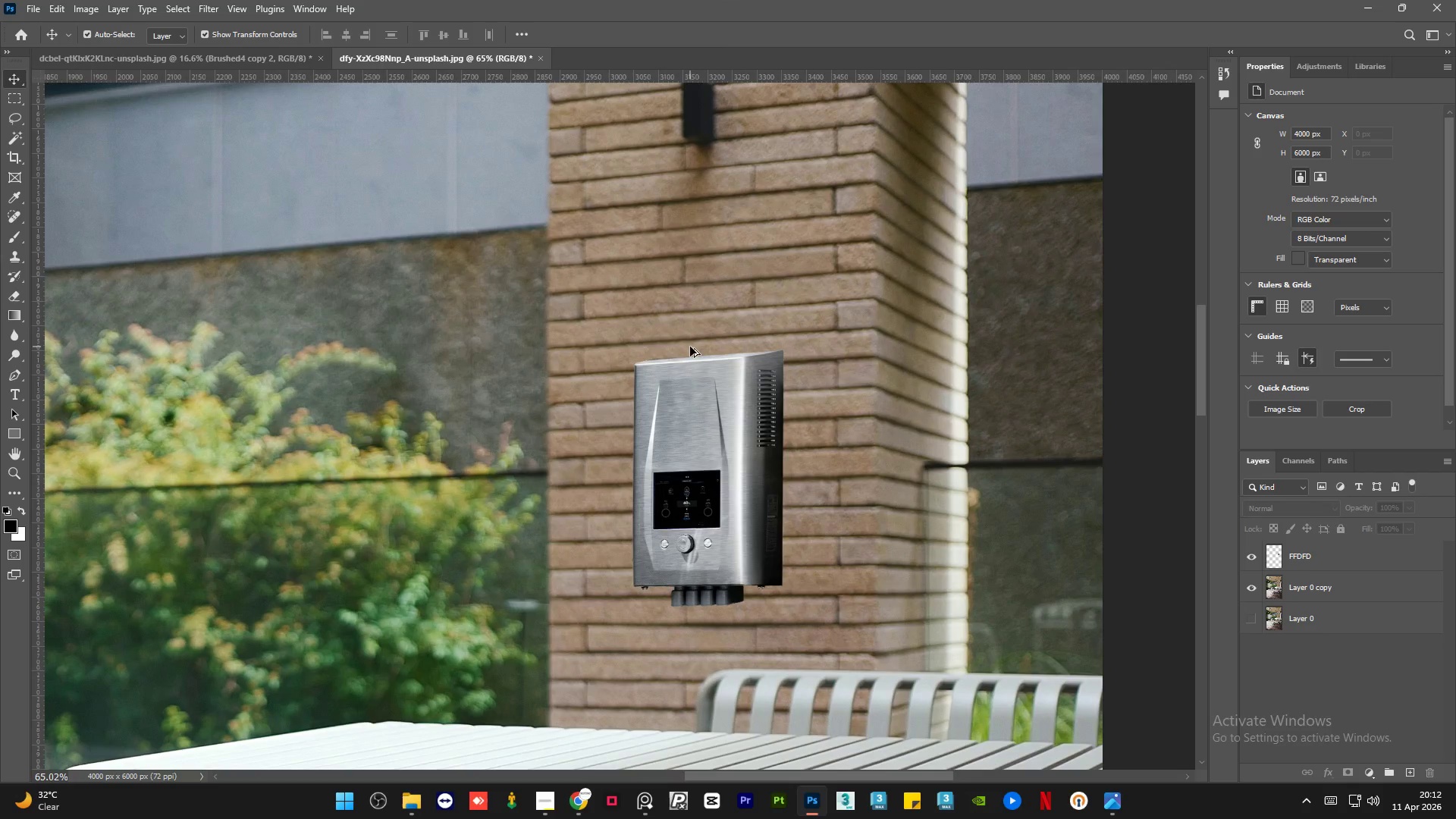 
key(Alt+AltLeft)
 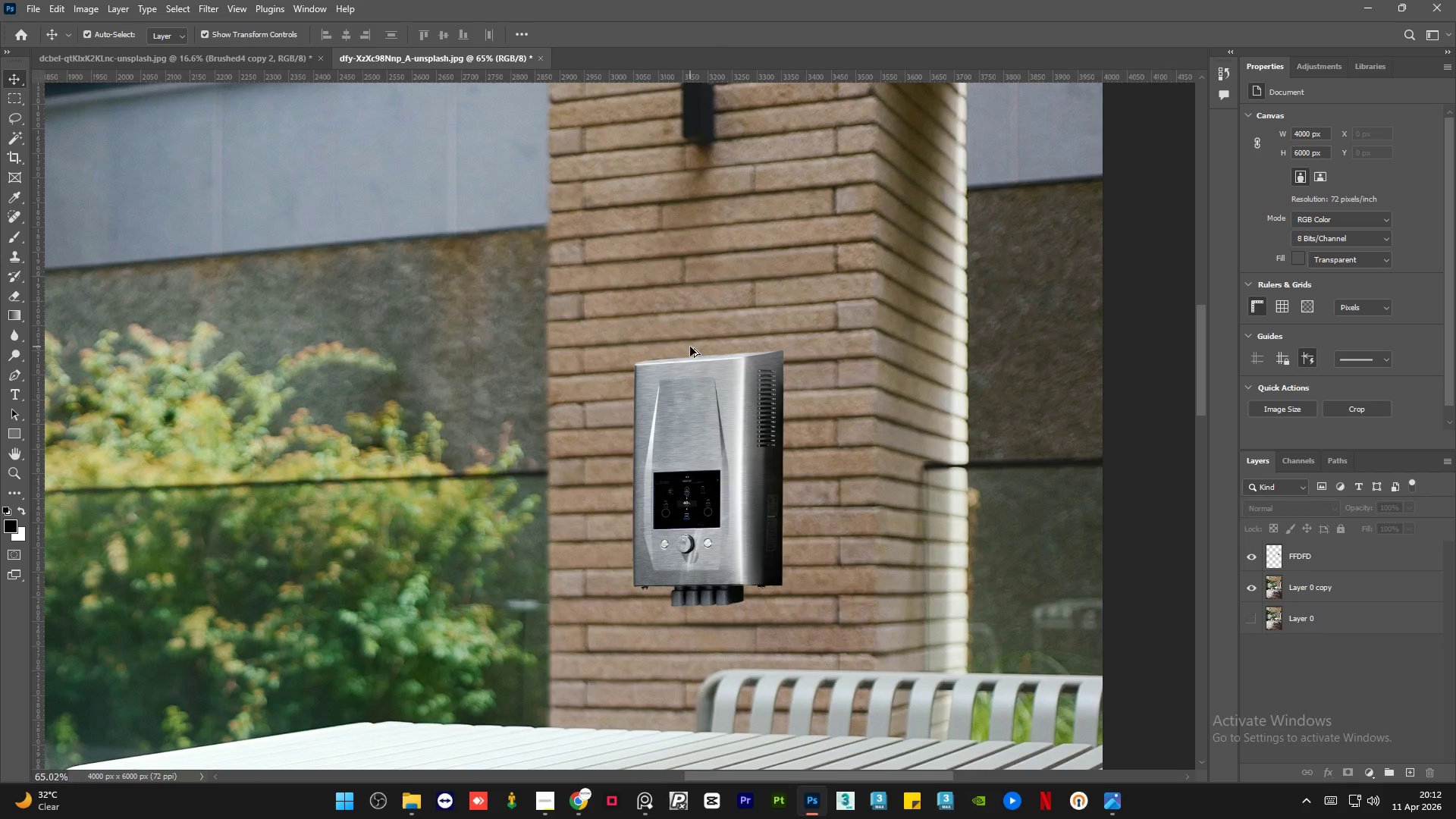 
key(Alt+AltLeft)
 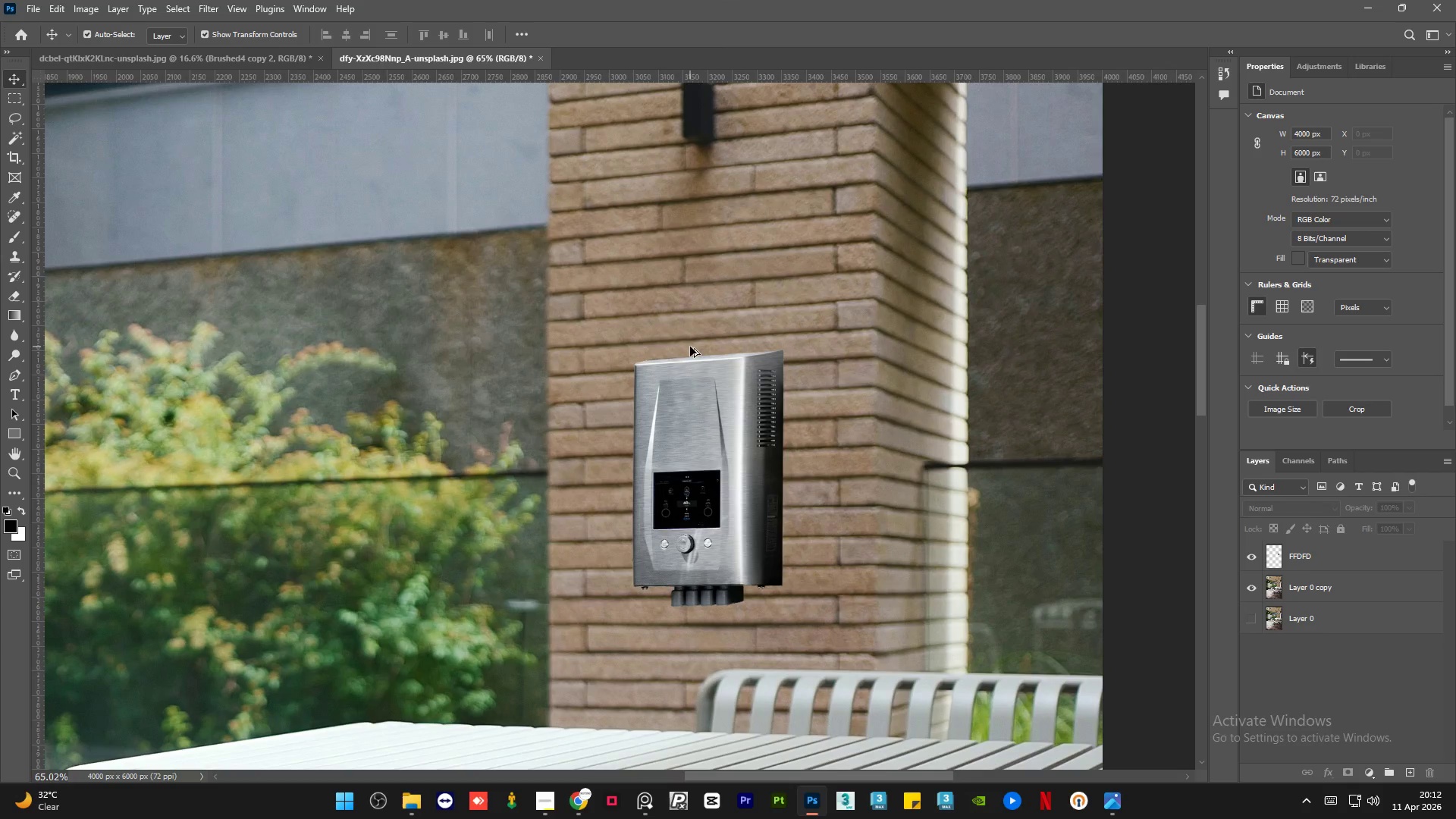 
key(Alt+AltLeft)
 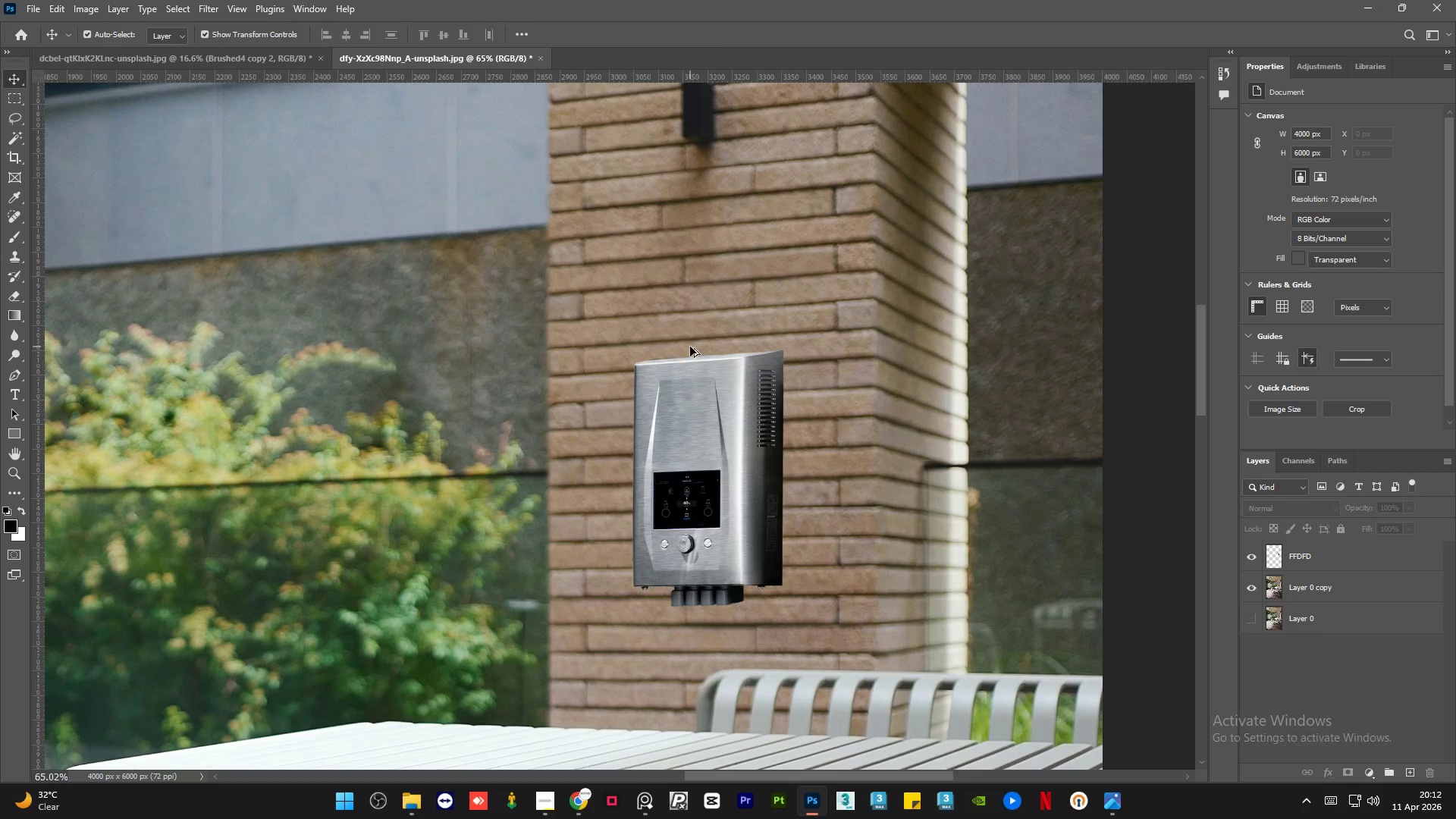 
key(Alt+AltLeft)
 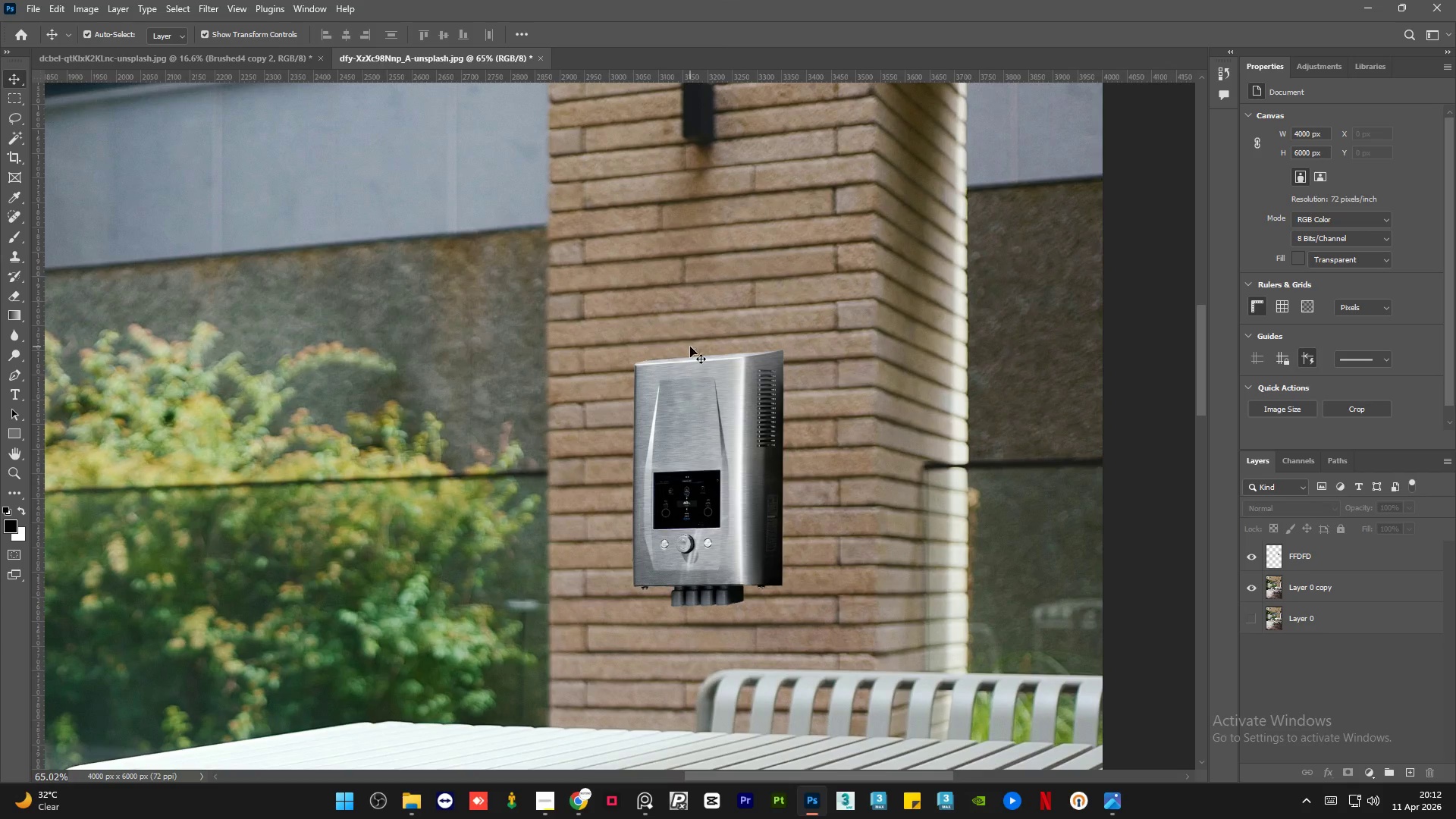 
key(Alt+AltLeft)
 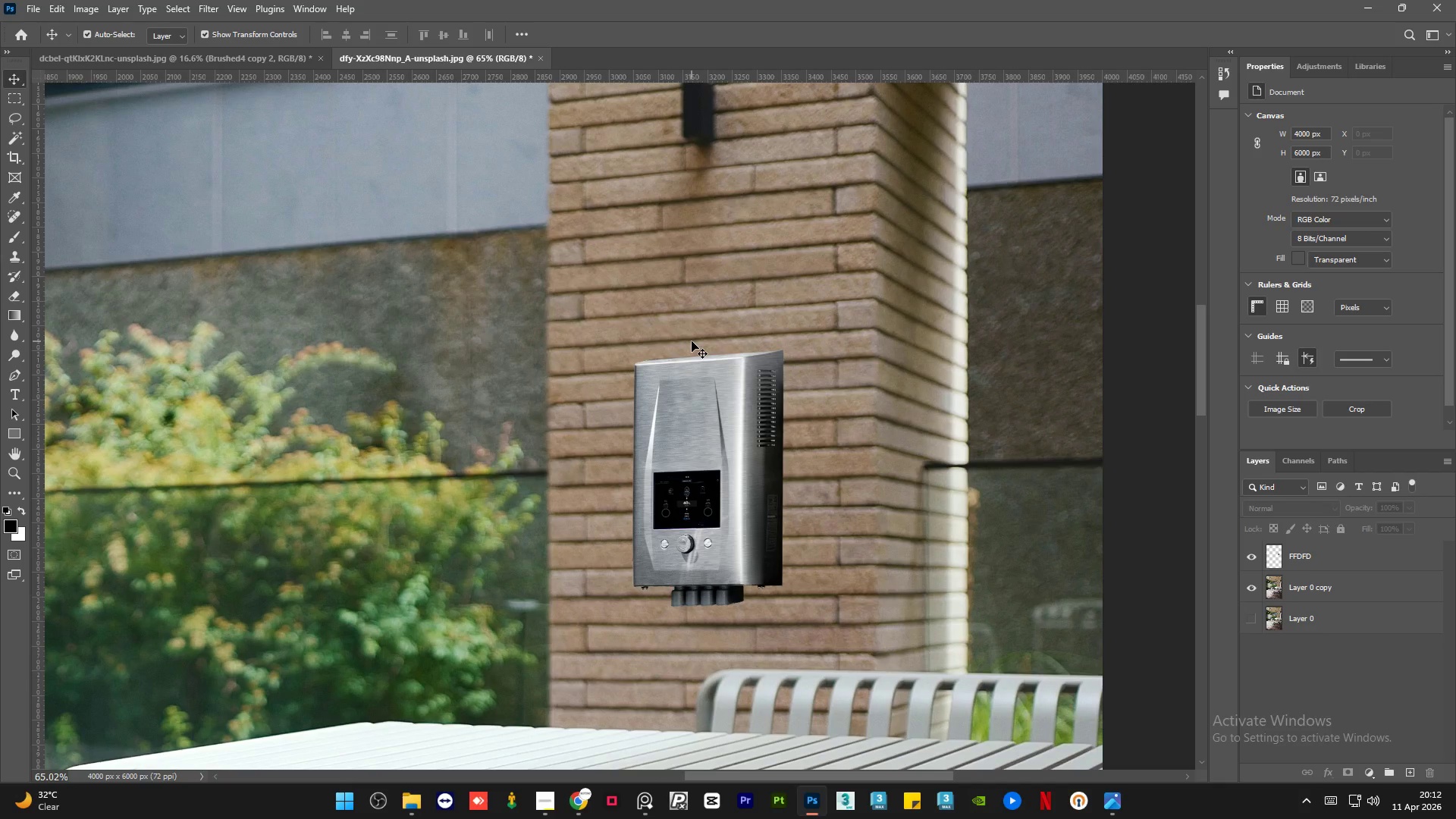 
scroll: coordinate [700, 327], scroll_direction: up, amount: 17.0
 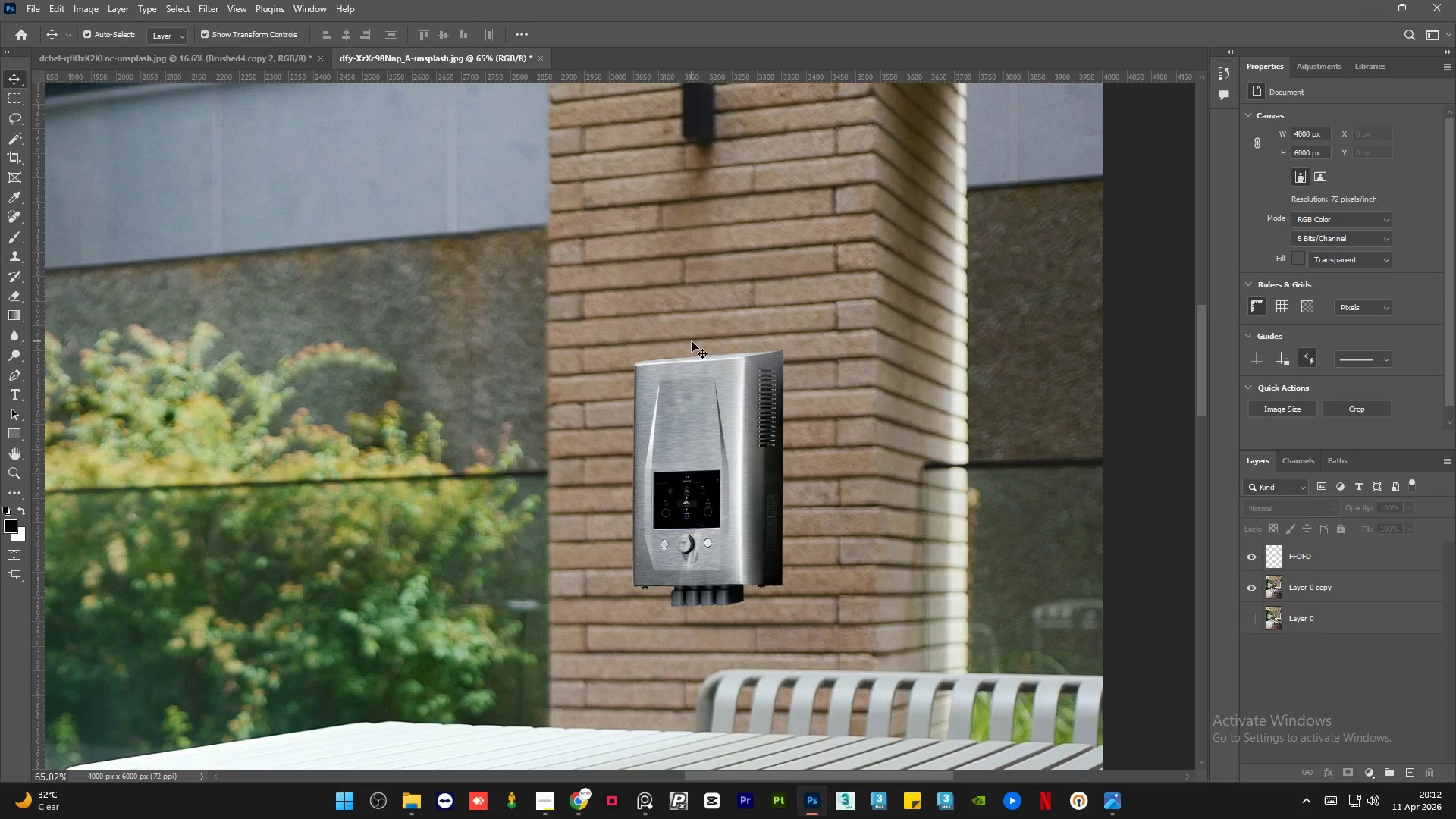 
hold_key(key=AltLeft, duration=1.5)
 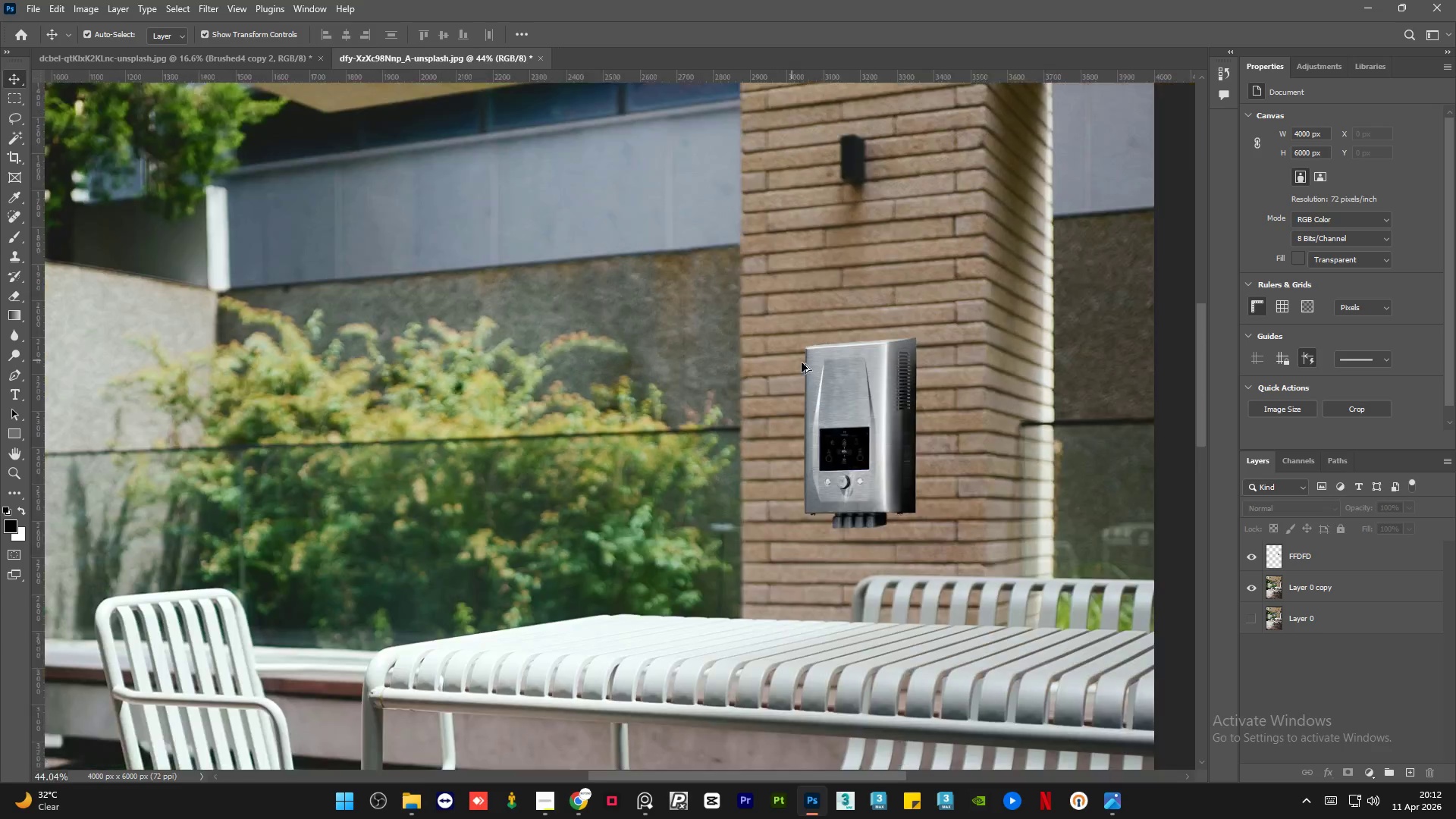 
hold_key(key=AltLeft, duration=1.51)
 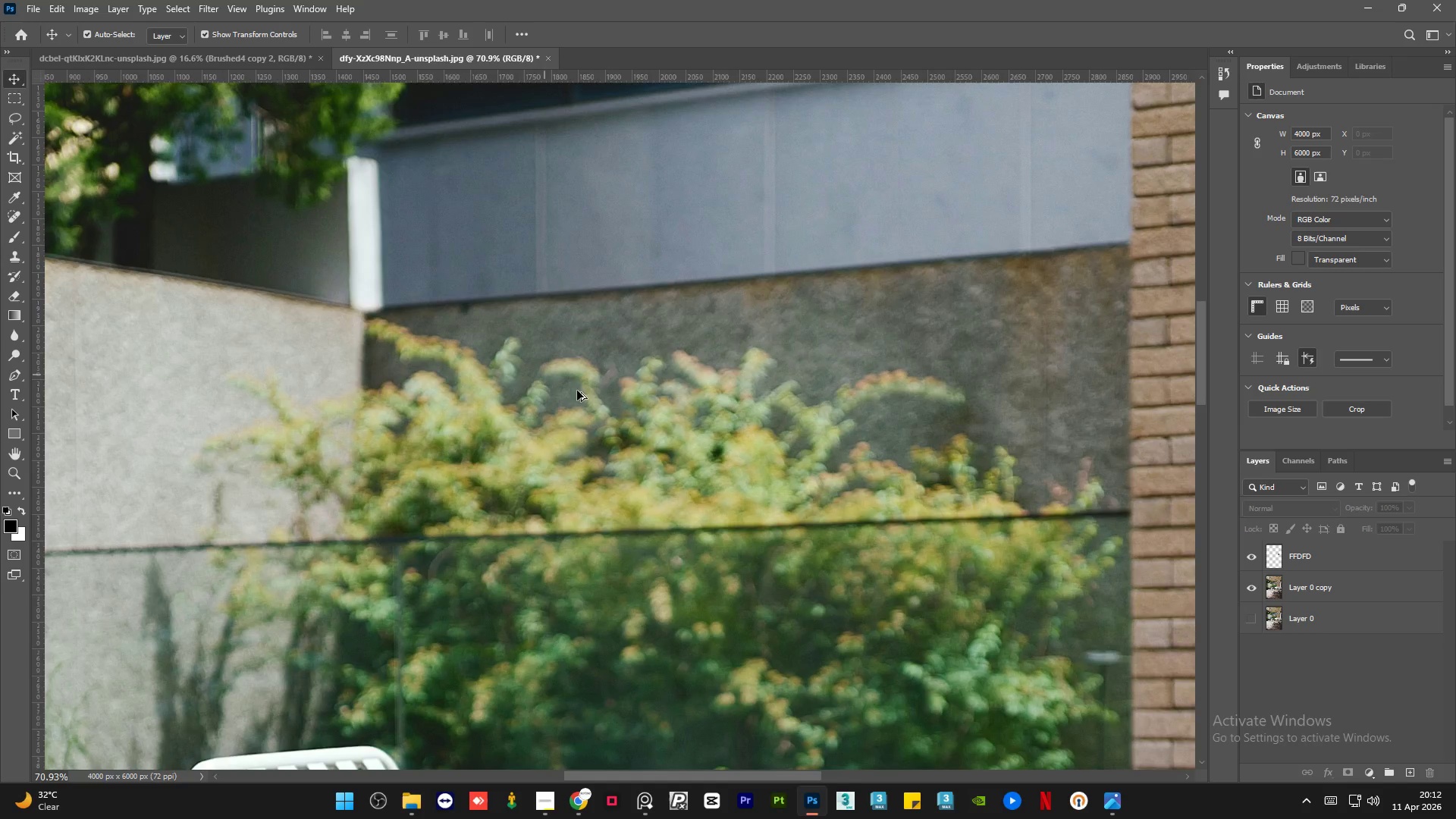 
scroll: coordinate [516, 358], scroll_direction: up, amount: 2.0
 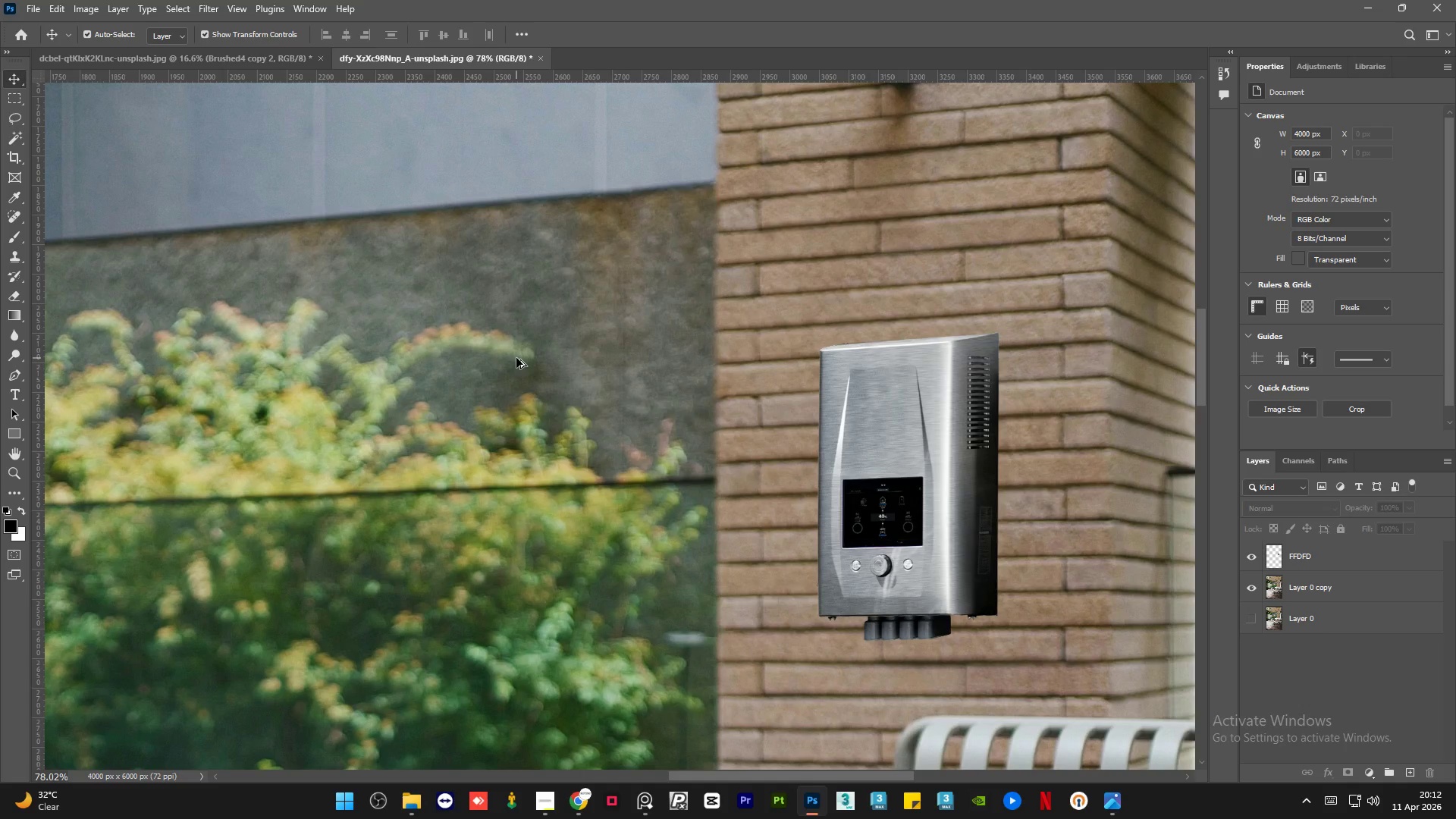 
key(Alt+AltLeft)
 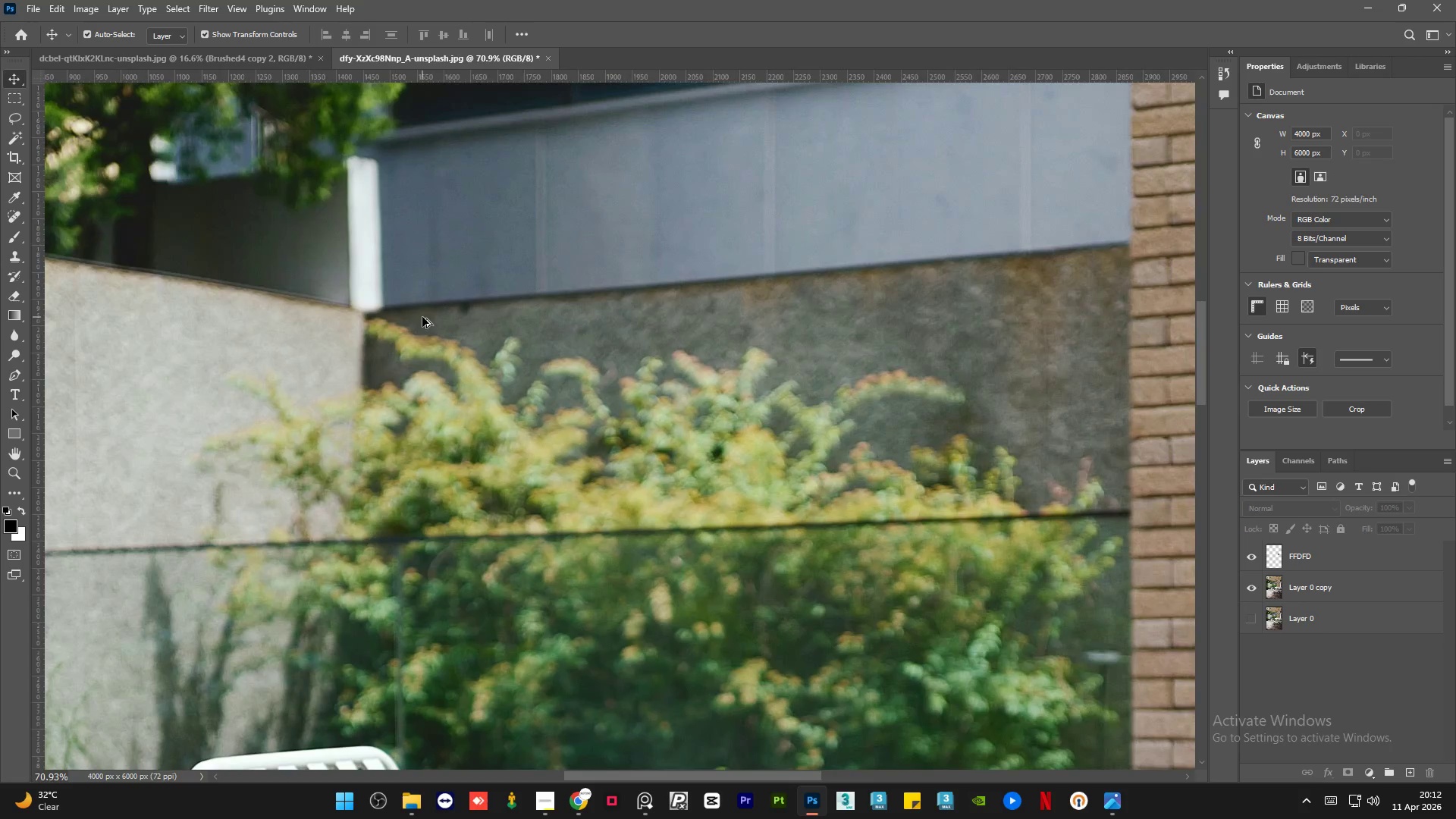 
key(Alt+AltLeft)
 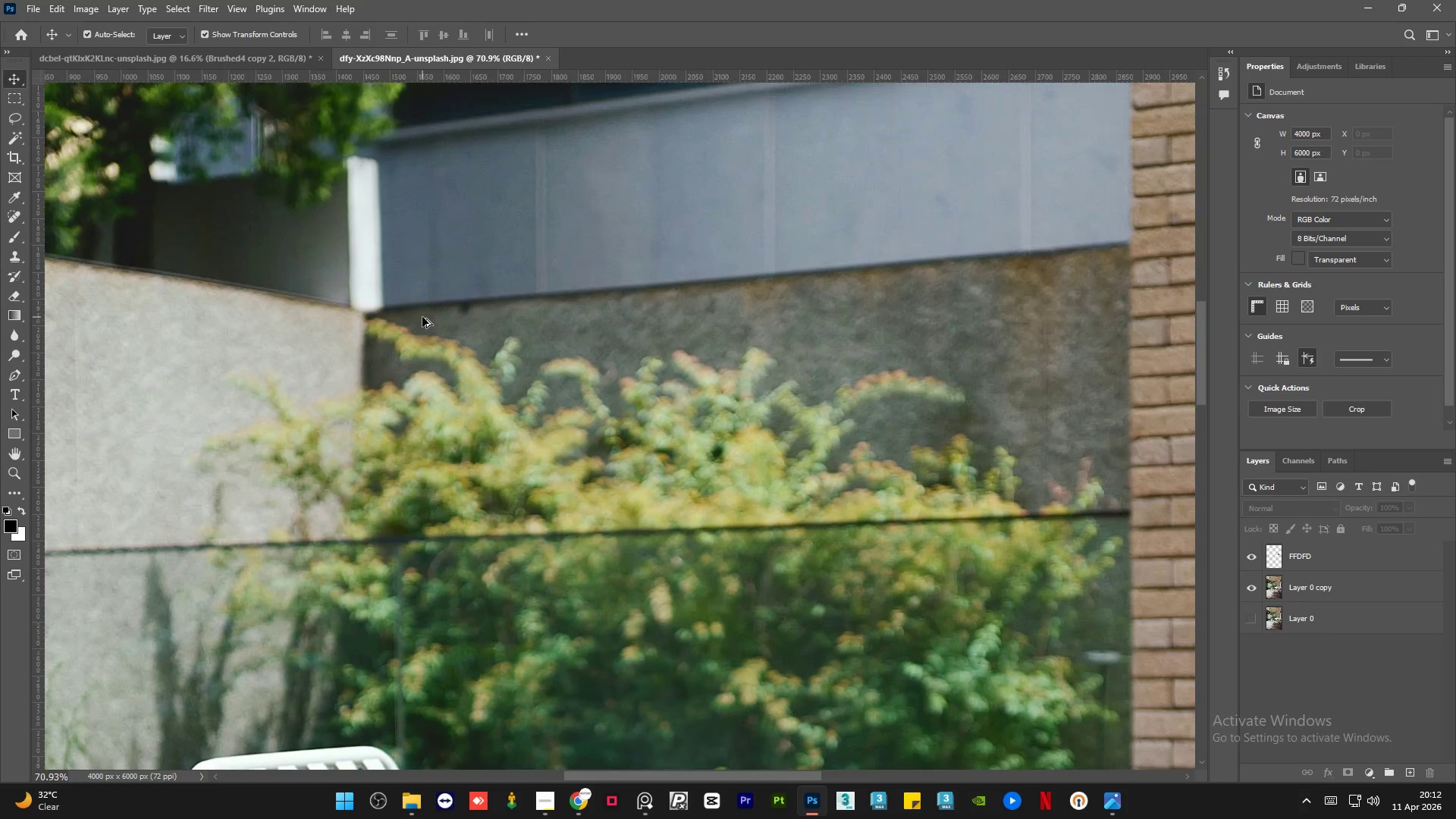 
key(Alt+AltLeft)
 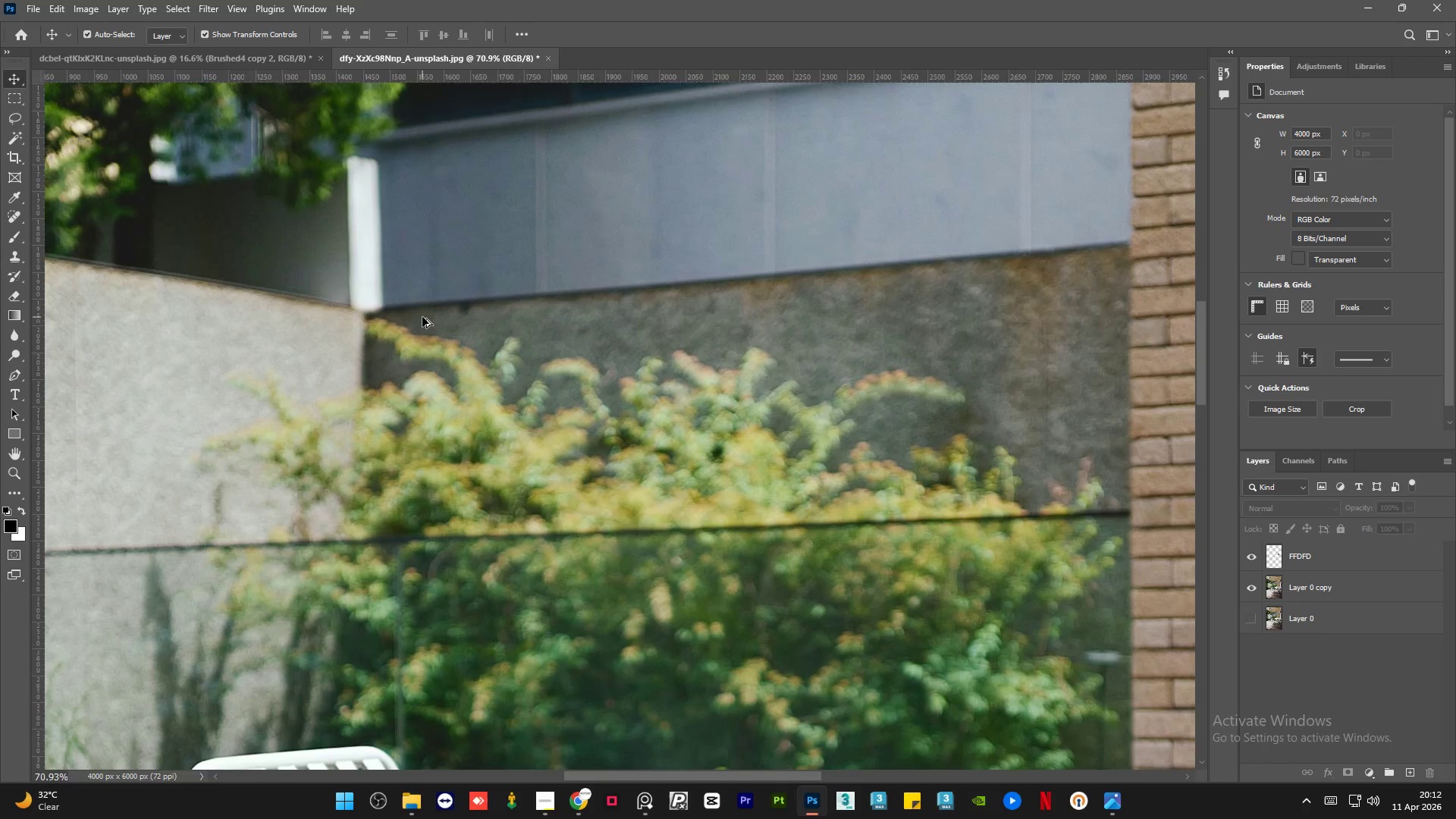 
key(Alt+AltLeft)
 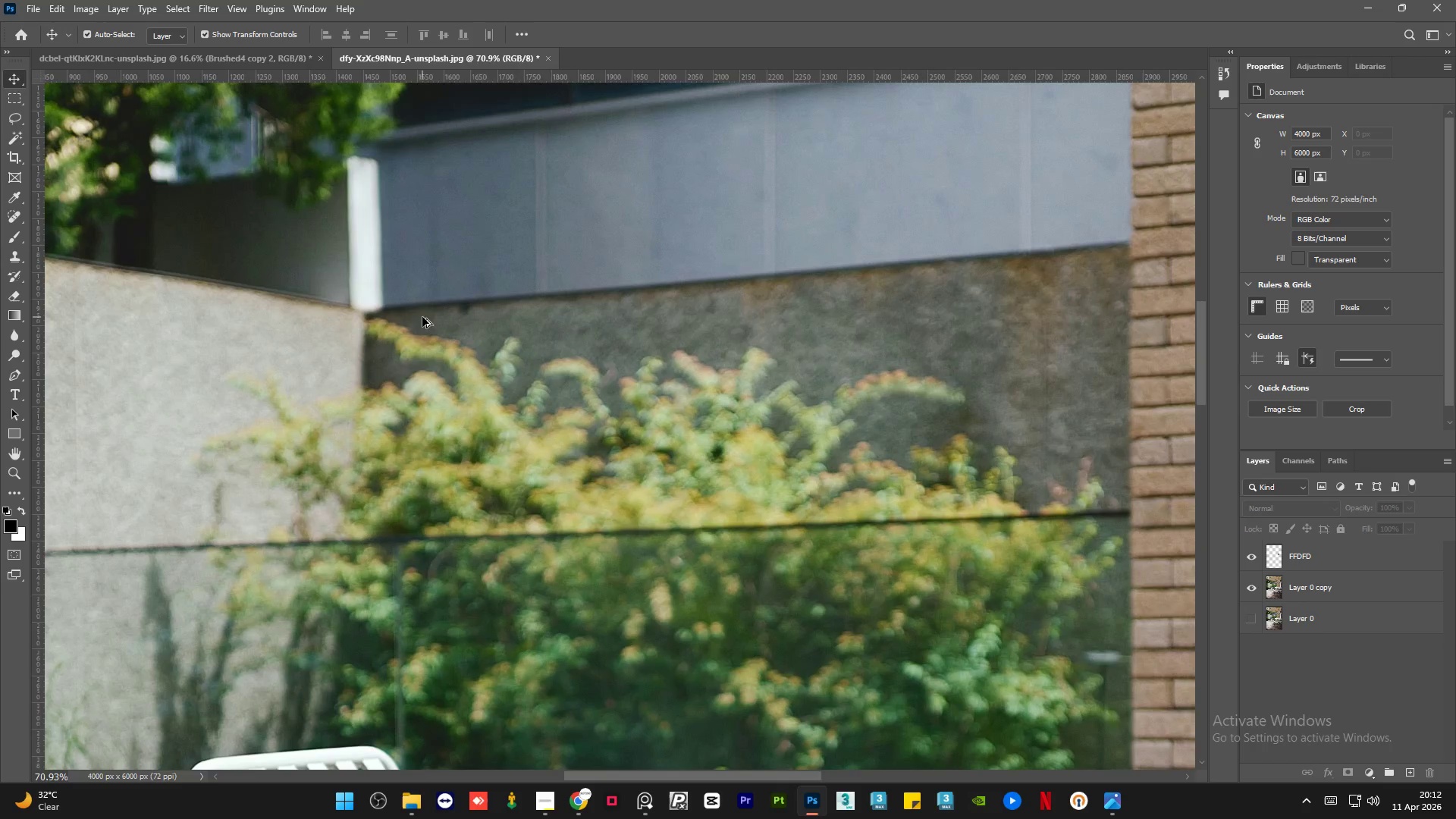 
key(Alt+AltLeft)
 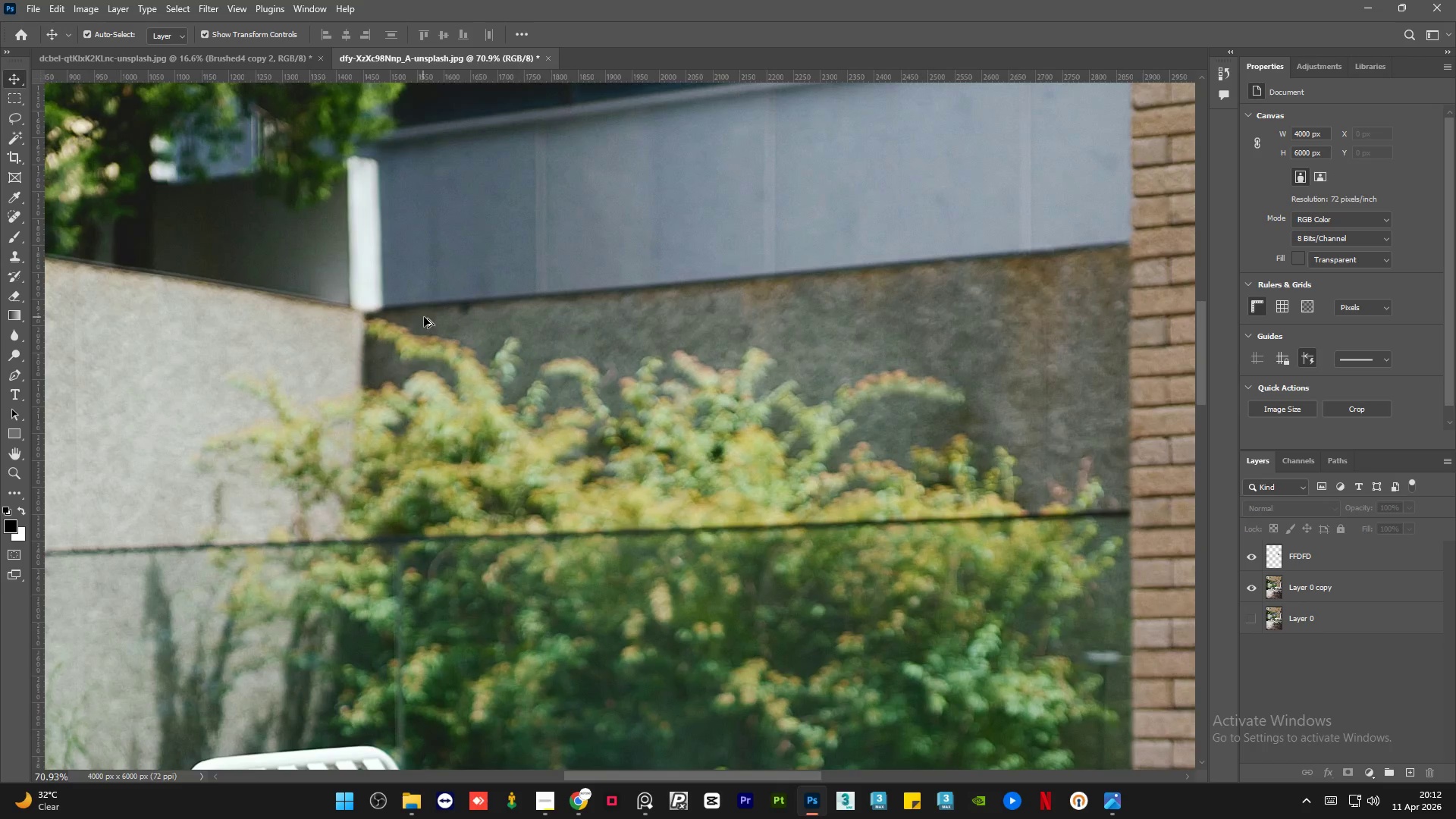 
key(Alt+AltLeft)
 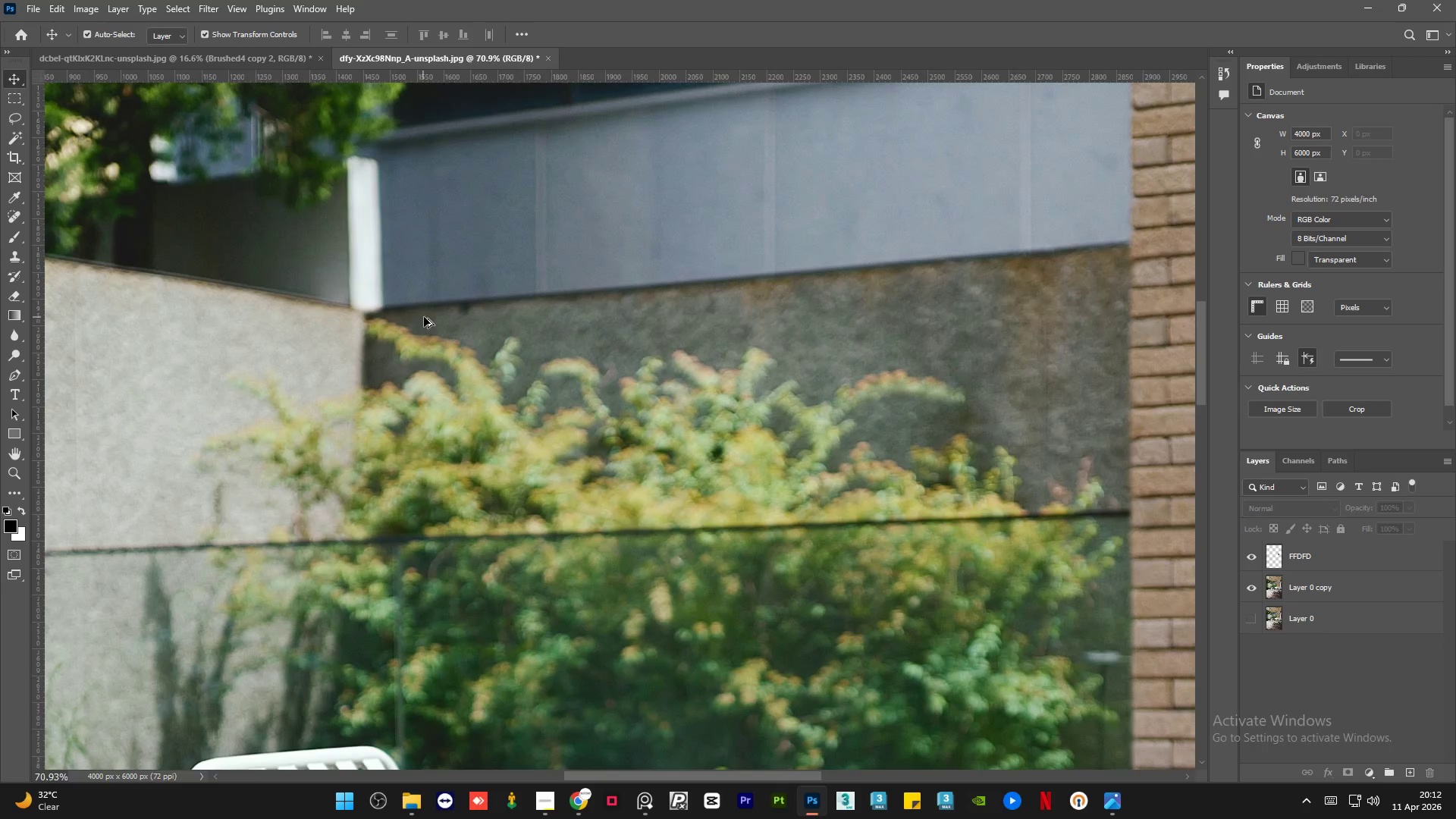 
key(Alt+AltLeft)
 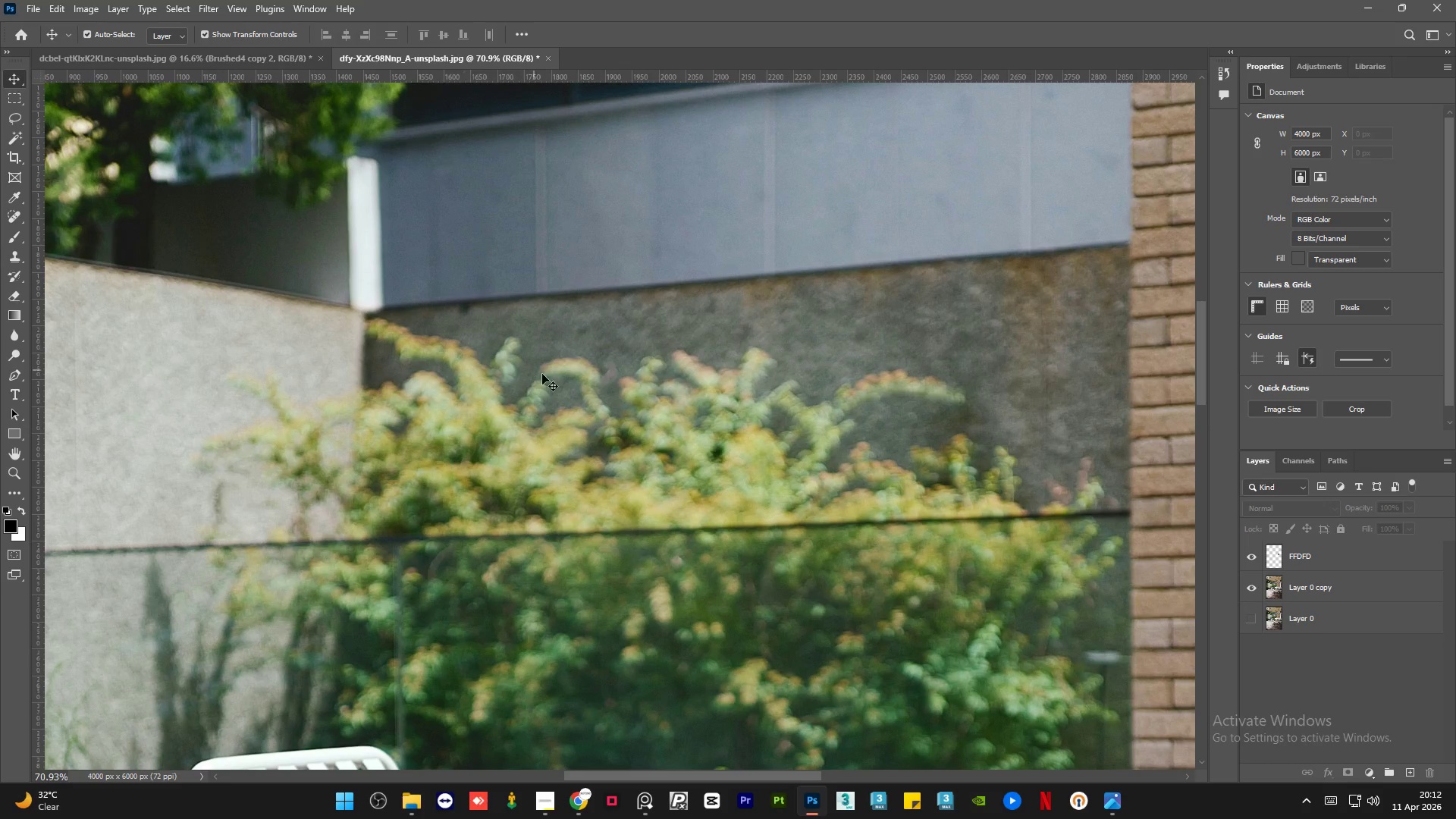 
scroll: coordinate [422, 317], scroll_direction: down, amount: 1.0
 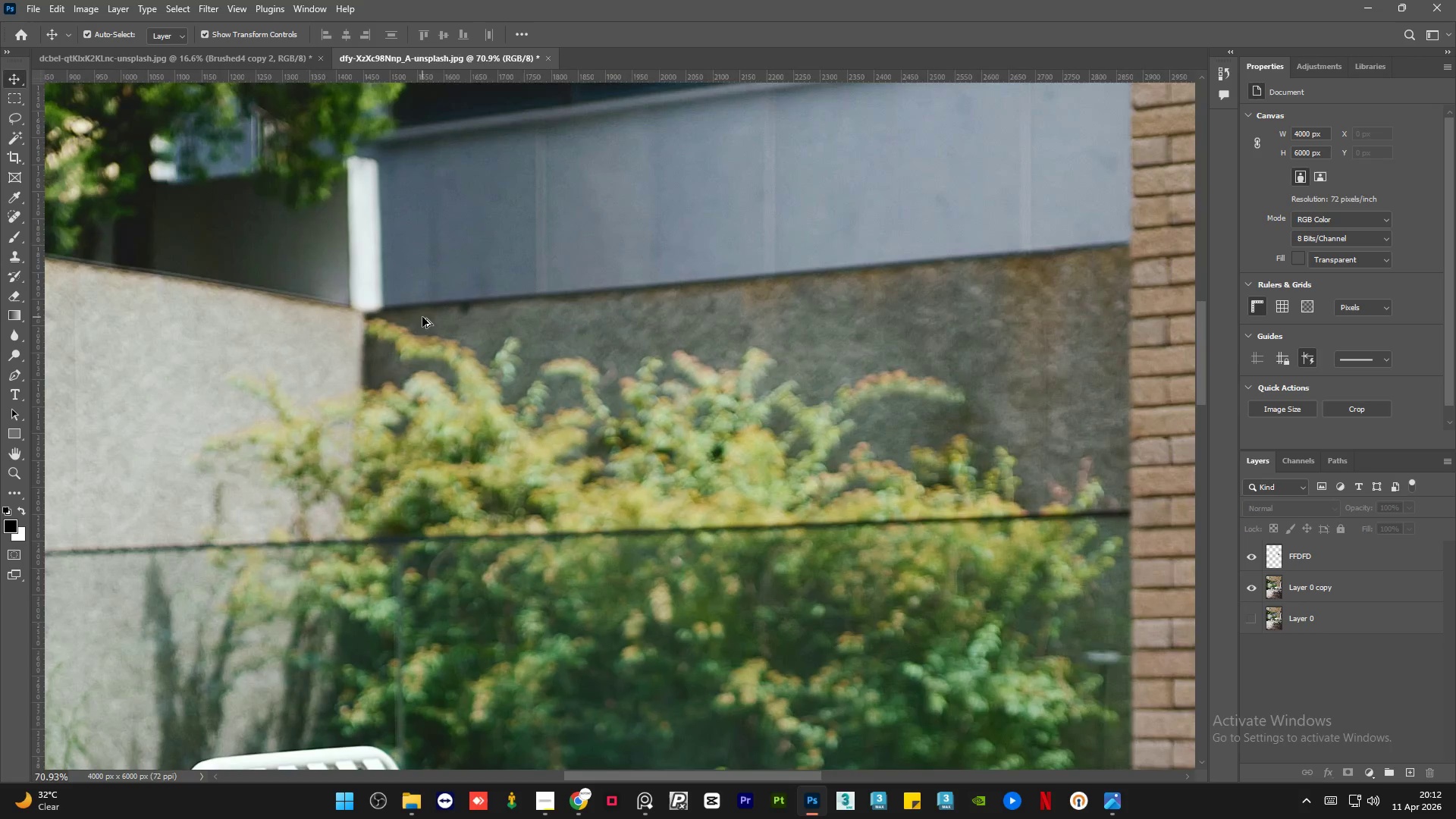 
hold_key(key=AltLeft, duration=1.5)
scroll: coordinate [560, 241], scroll_direction: down, amount: 3.0
 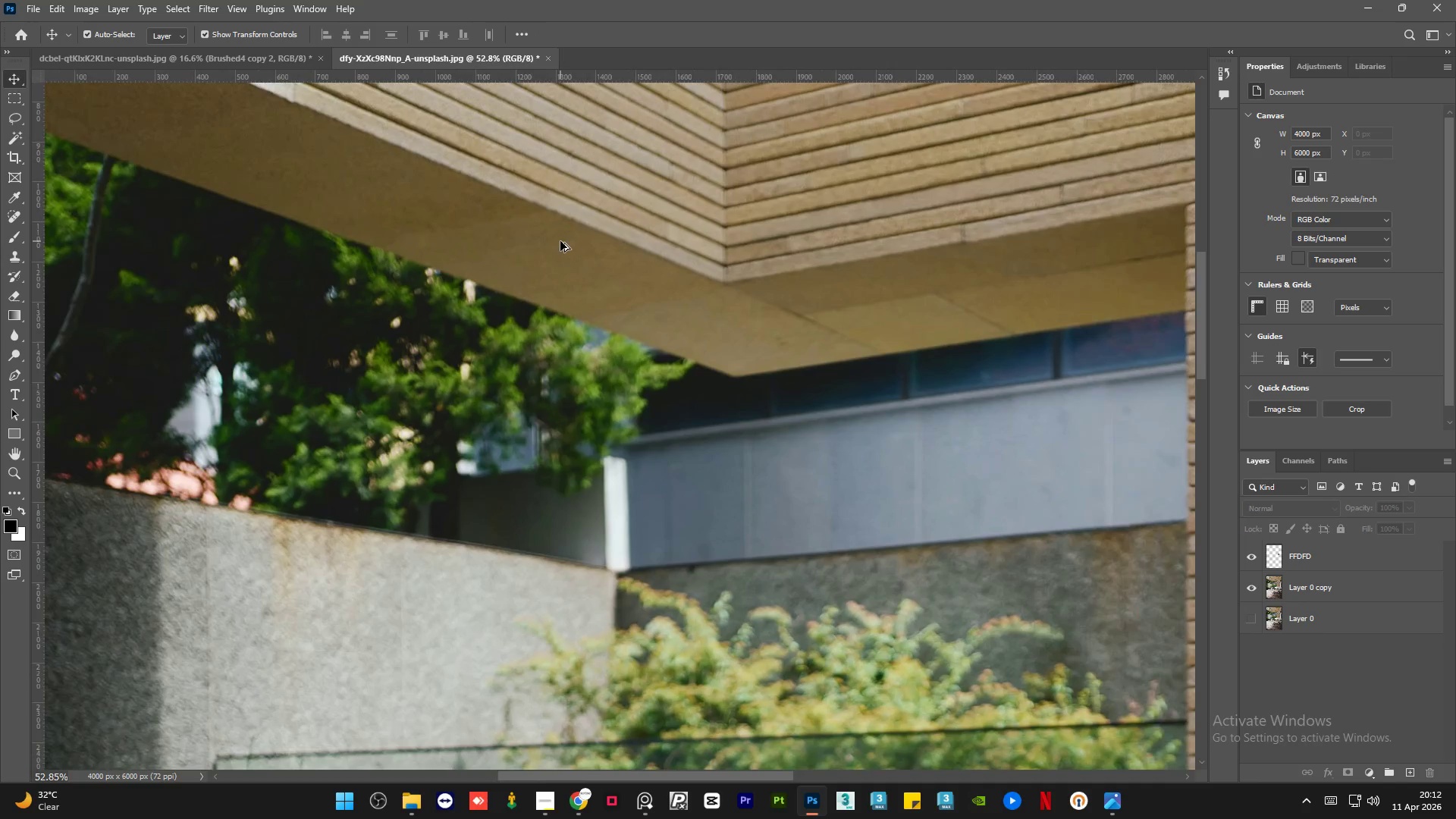 
hold_key(key=AltLeft, duration=1.53)
 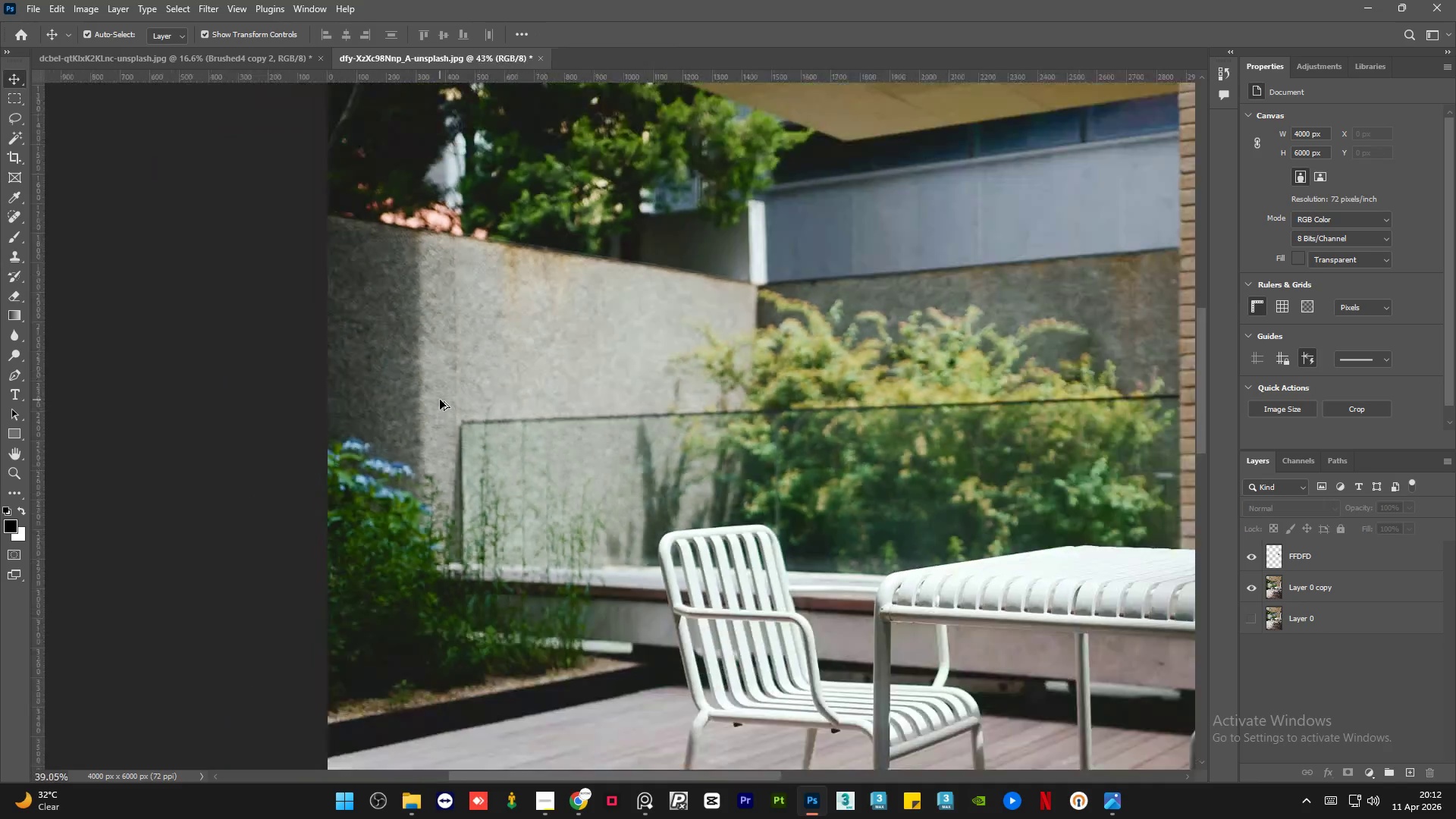 
hold_key(key=AltLeft, duration=1.5)
 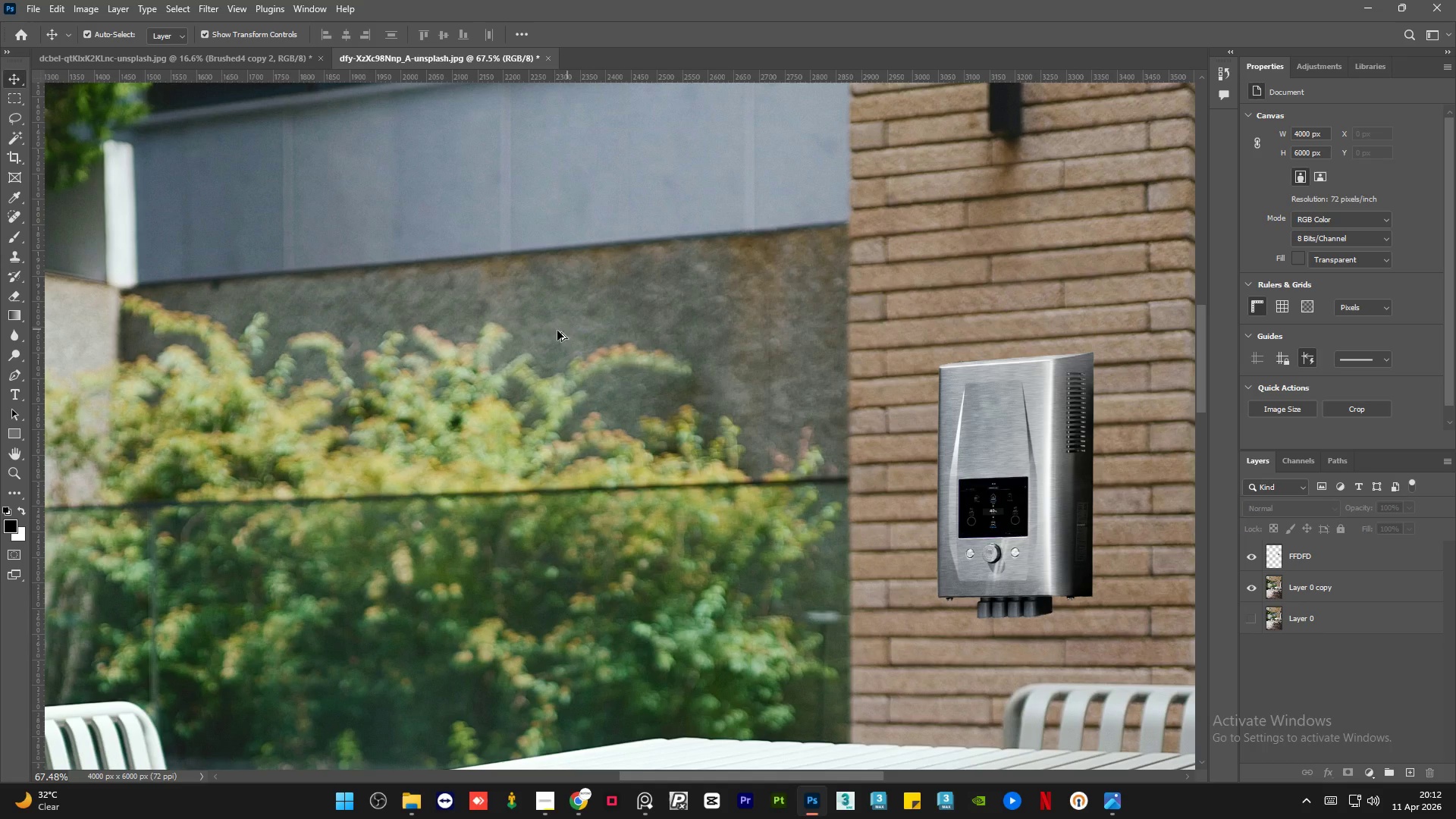 
scroll: coordinate [440, 400], scroll_direction: up, amount: 2.0
 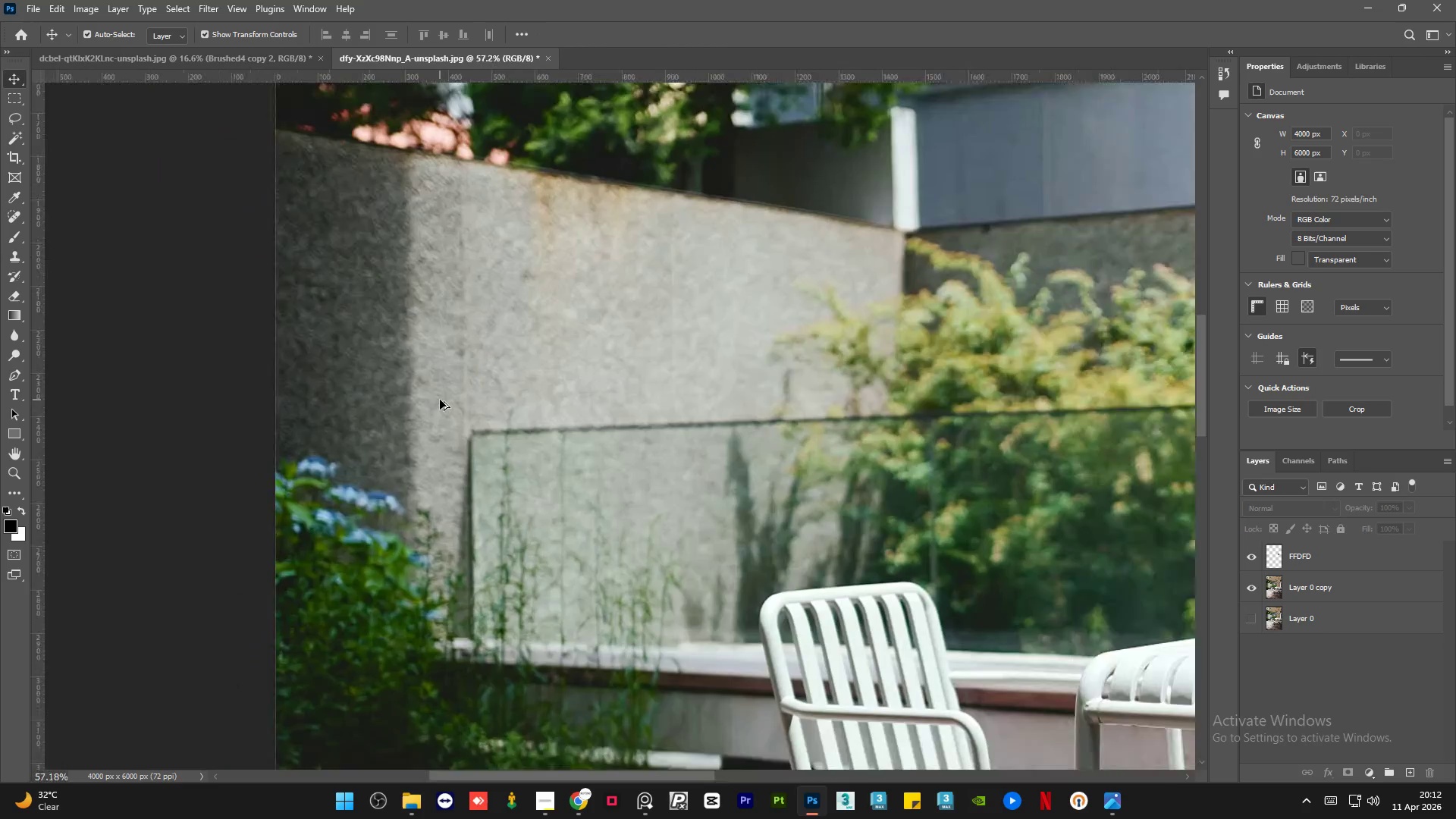 
hold_key(key=AltLeft, duration=1.53)
scroll: coordinate [569, 329], scroll_direction: up, amount: 1.0
 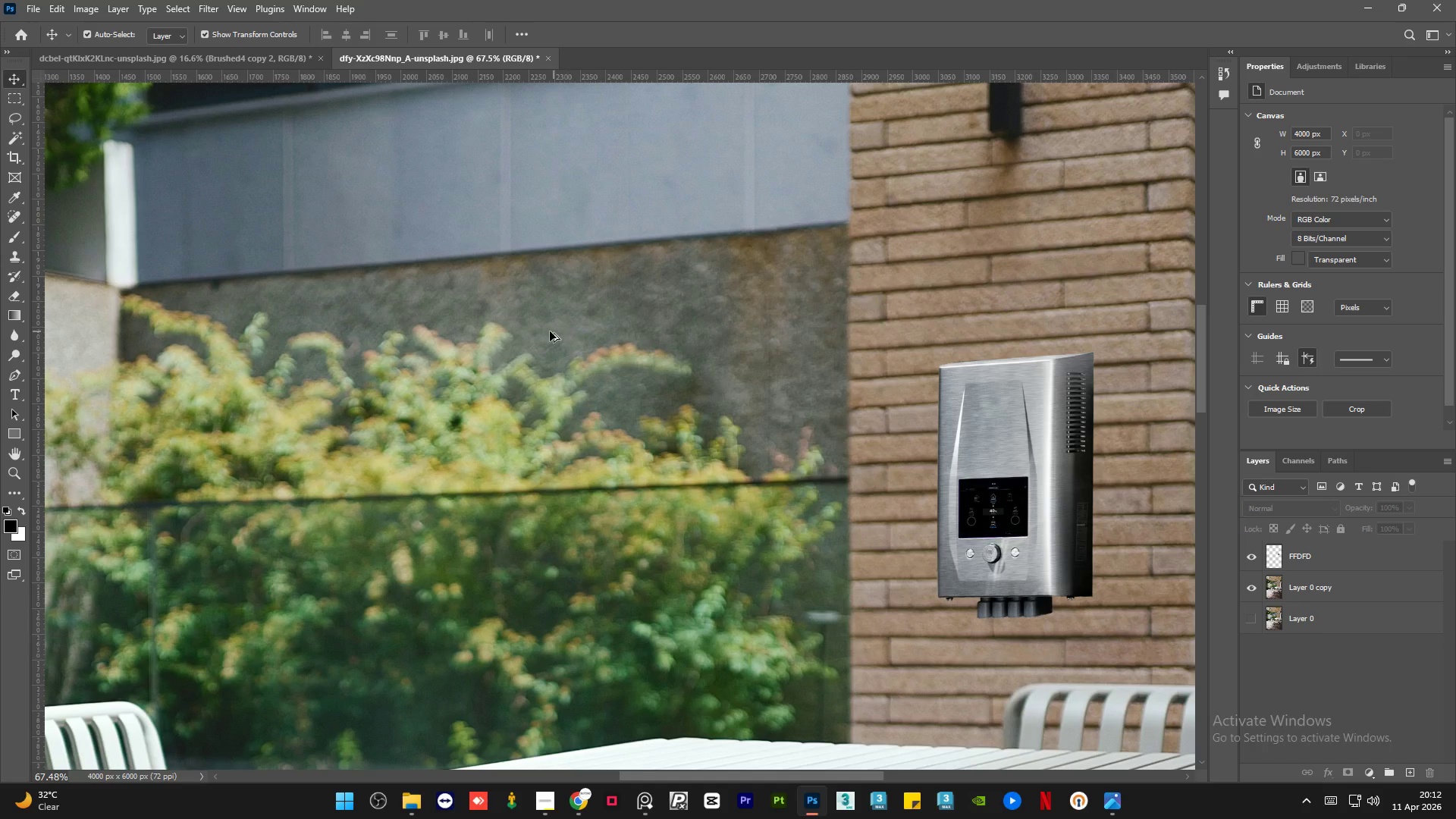 
hold_key(key=AltLeft, duration=1.5)
scroll: coordinate [890, 311], scroll_direction: none, amount: 0.0
 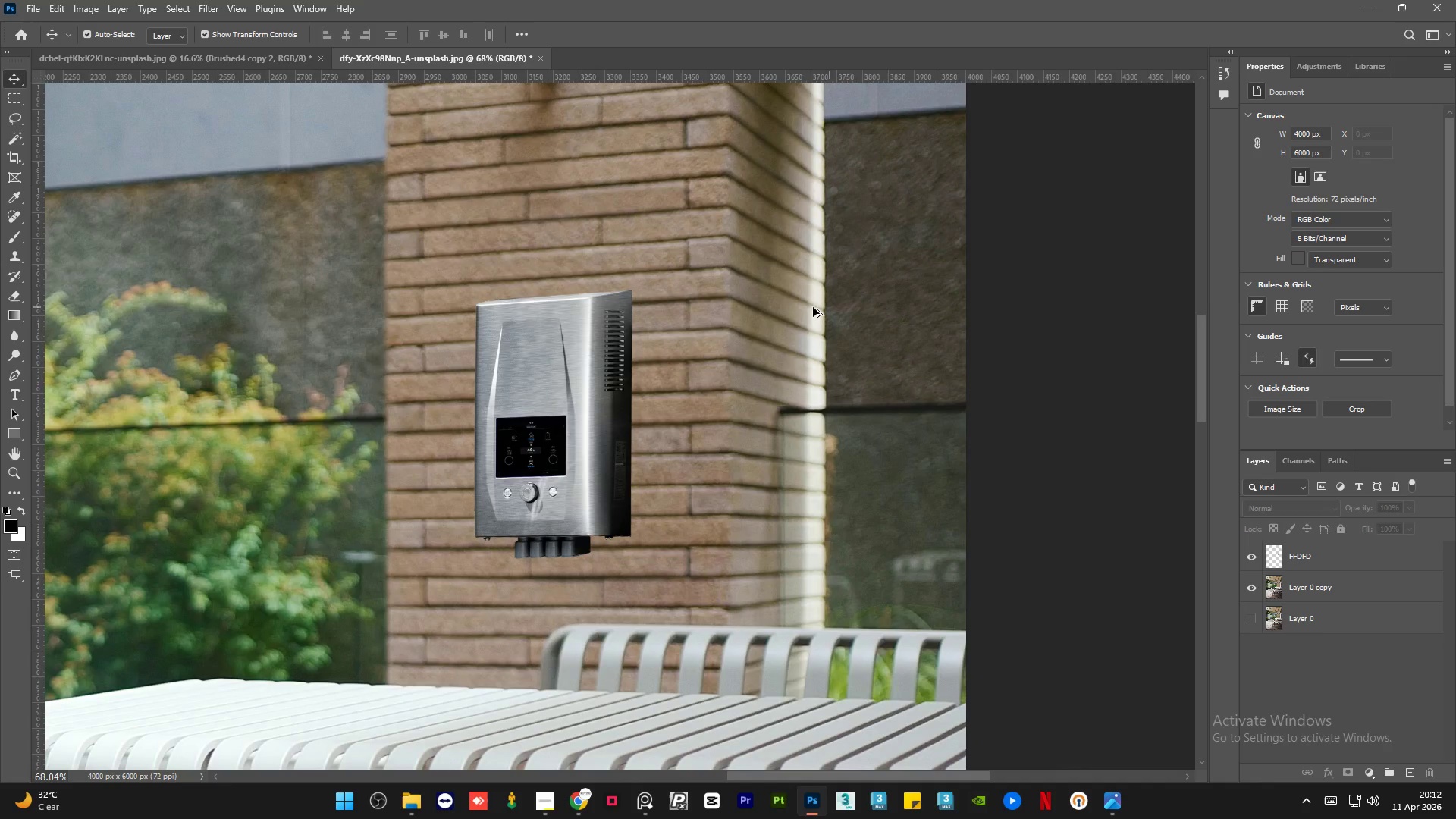 
hold_key(key=AltLeft, duration=1.5)
hold_key(key=AltLeft, duration=1.44)
scroll: coordinate [698, 387], scroll_direction: down, amount: 15.0
 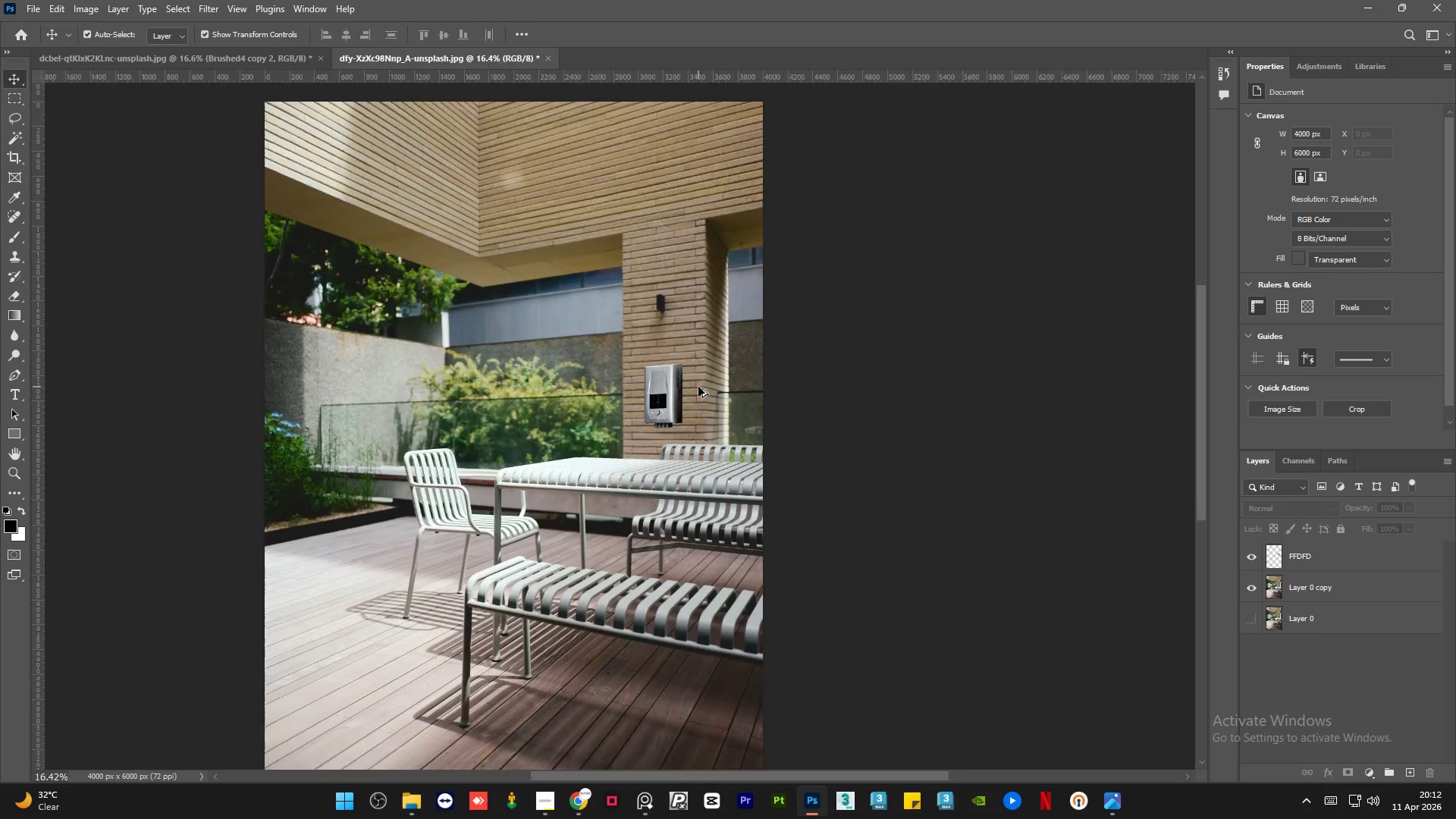 
hold_key(key=AltLeft, duration=0.97)
scroll: coordinate [699, 387], scroll_direction: up, amount: 11.0
 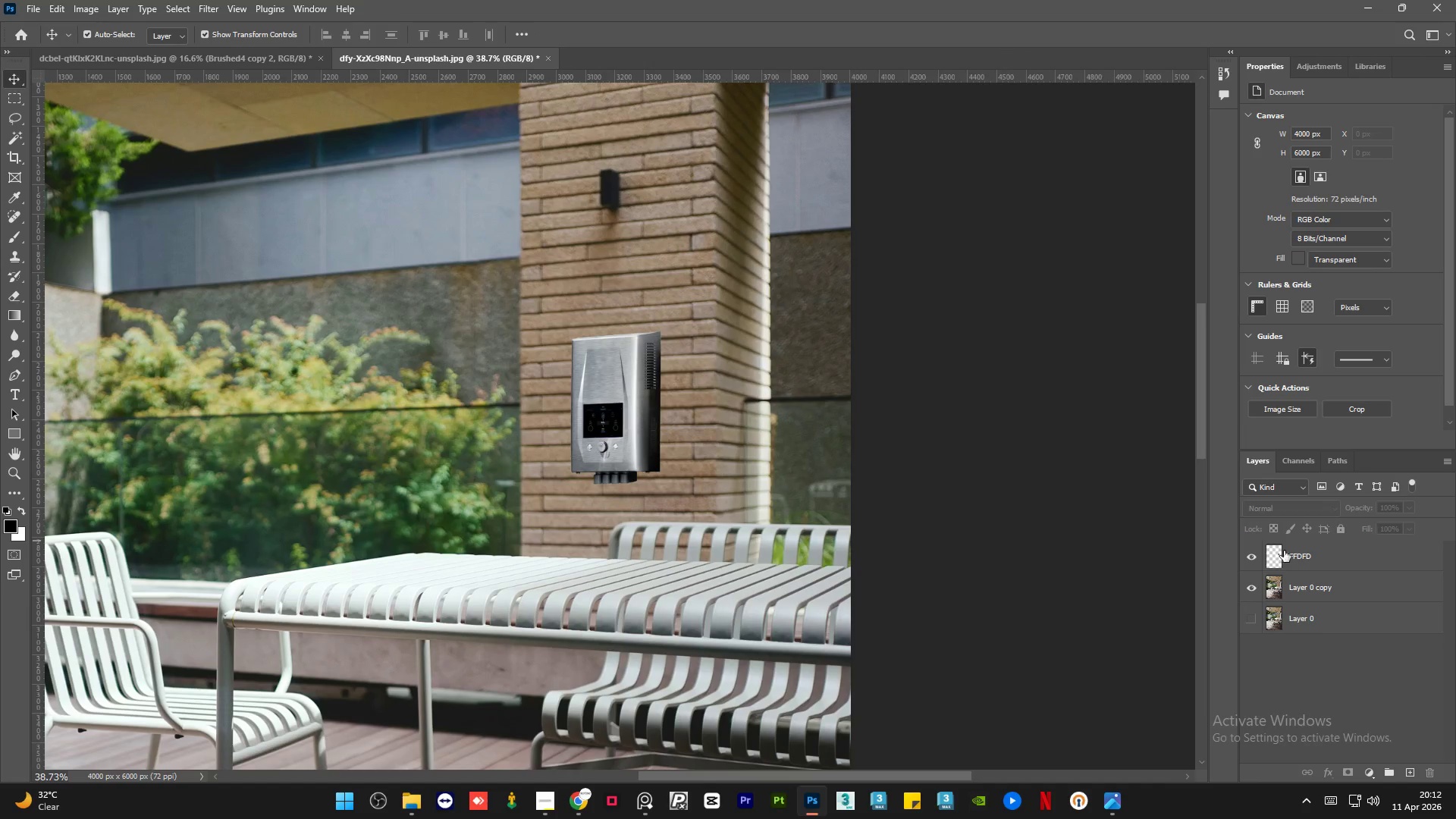 
left_click([1365, 566])
 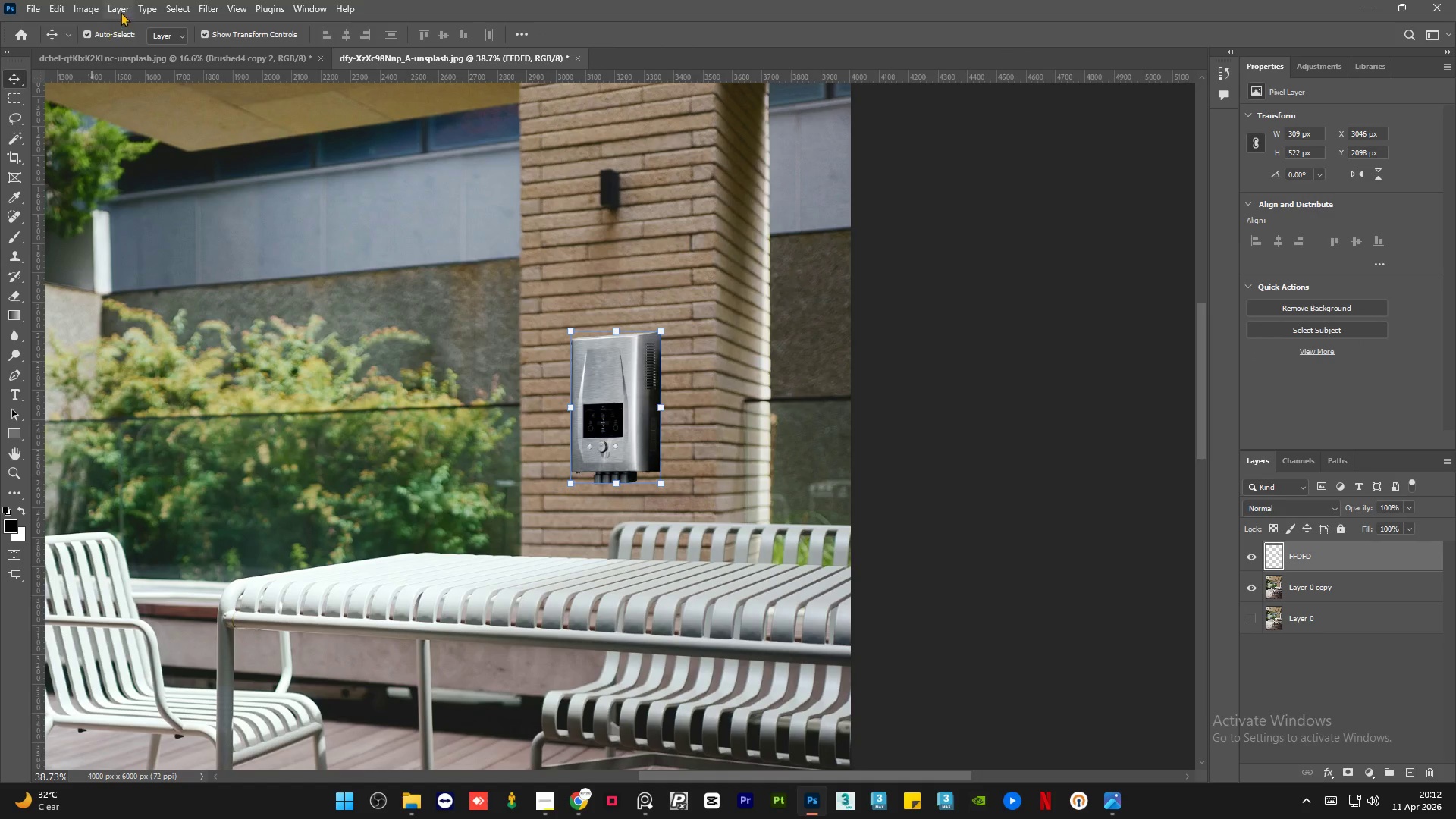 
left_click([88, 0])
 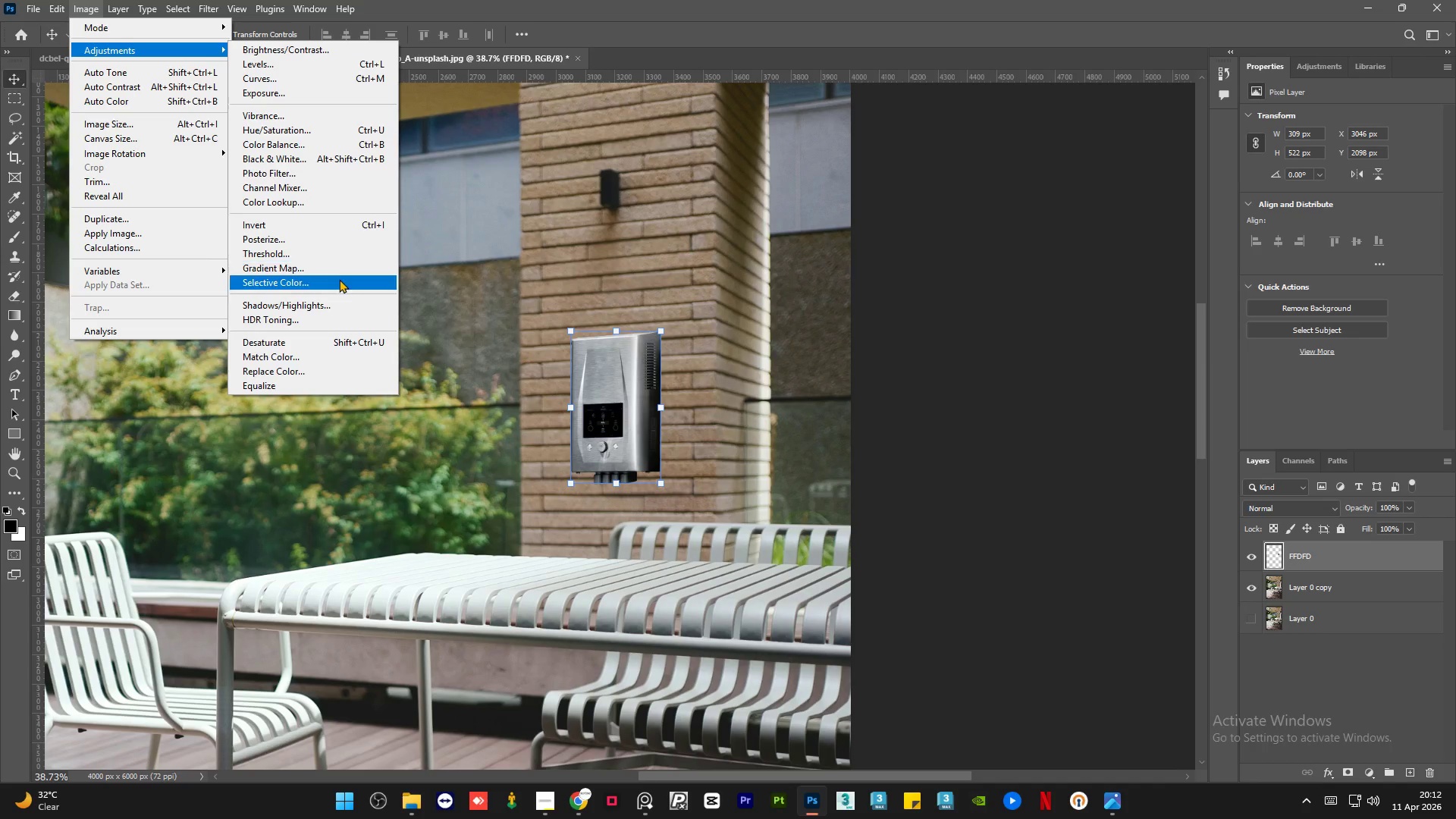 
left_click([339, 355])
 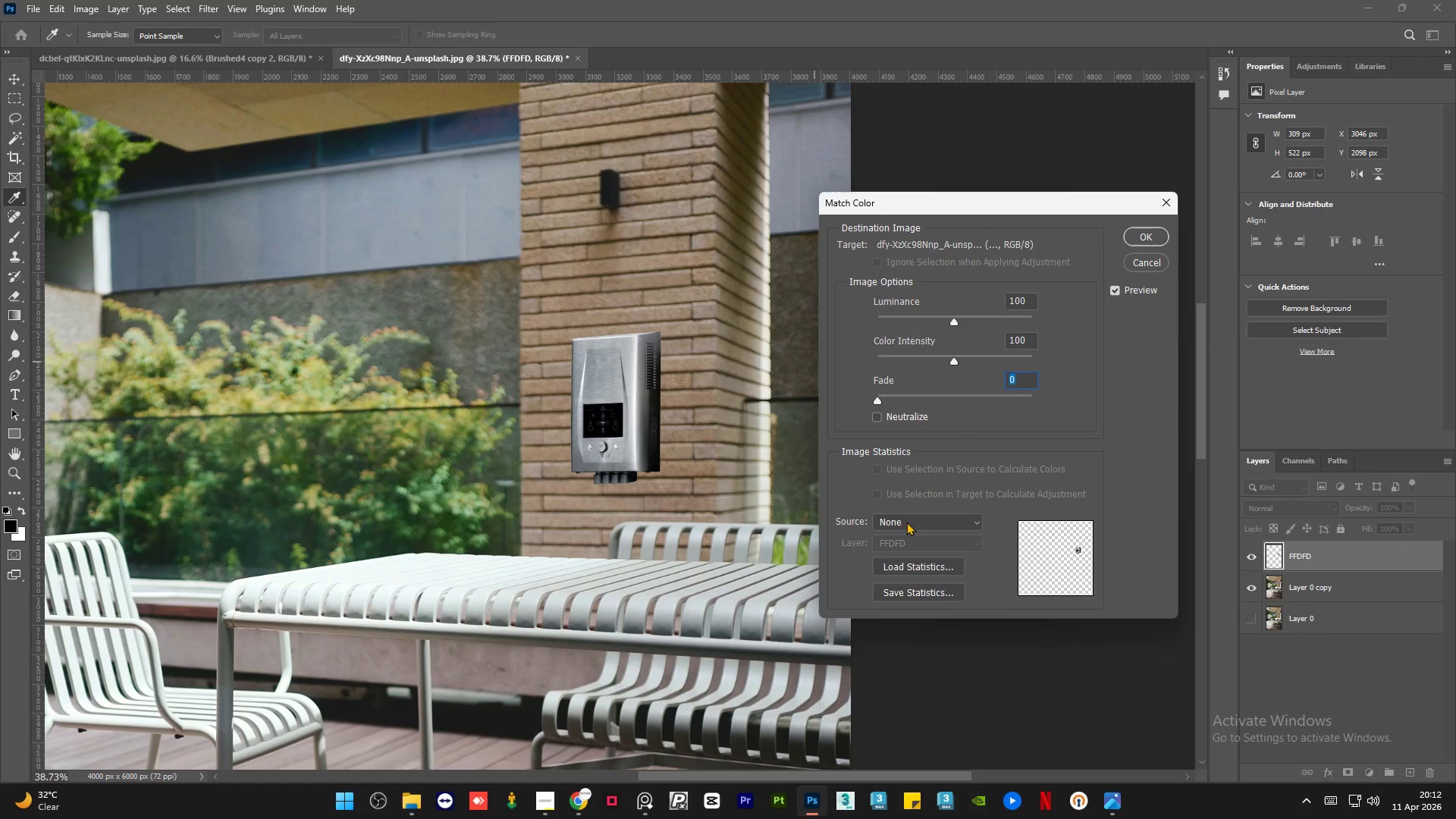 
left_click([917, 522])
 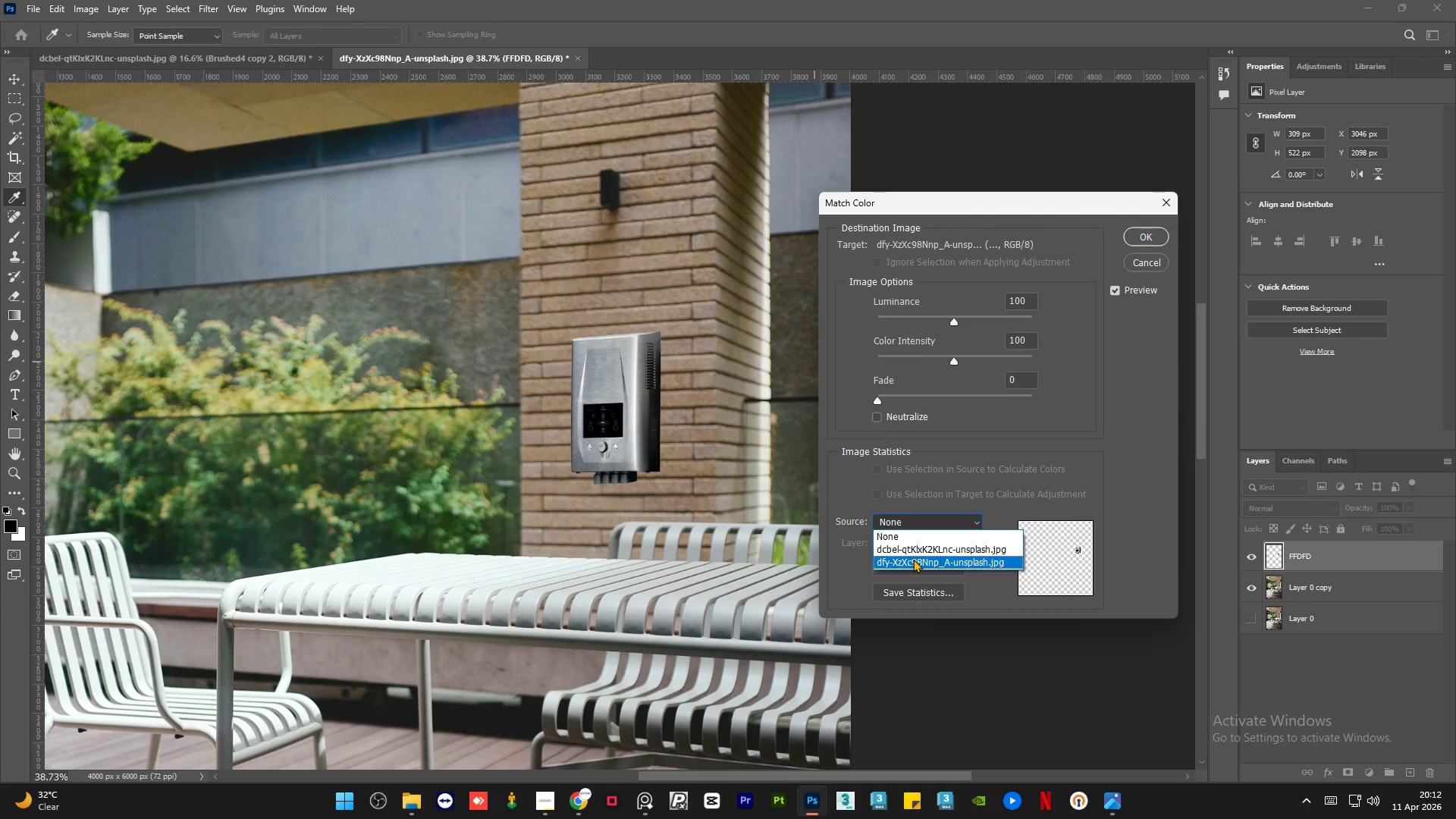 
left_click([913, 559])
 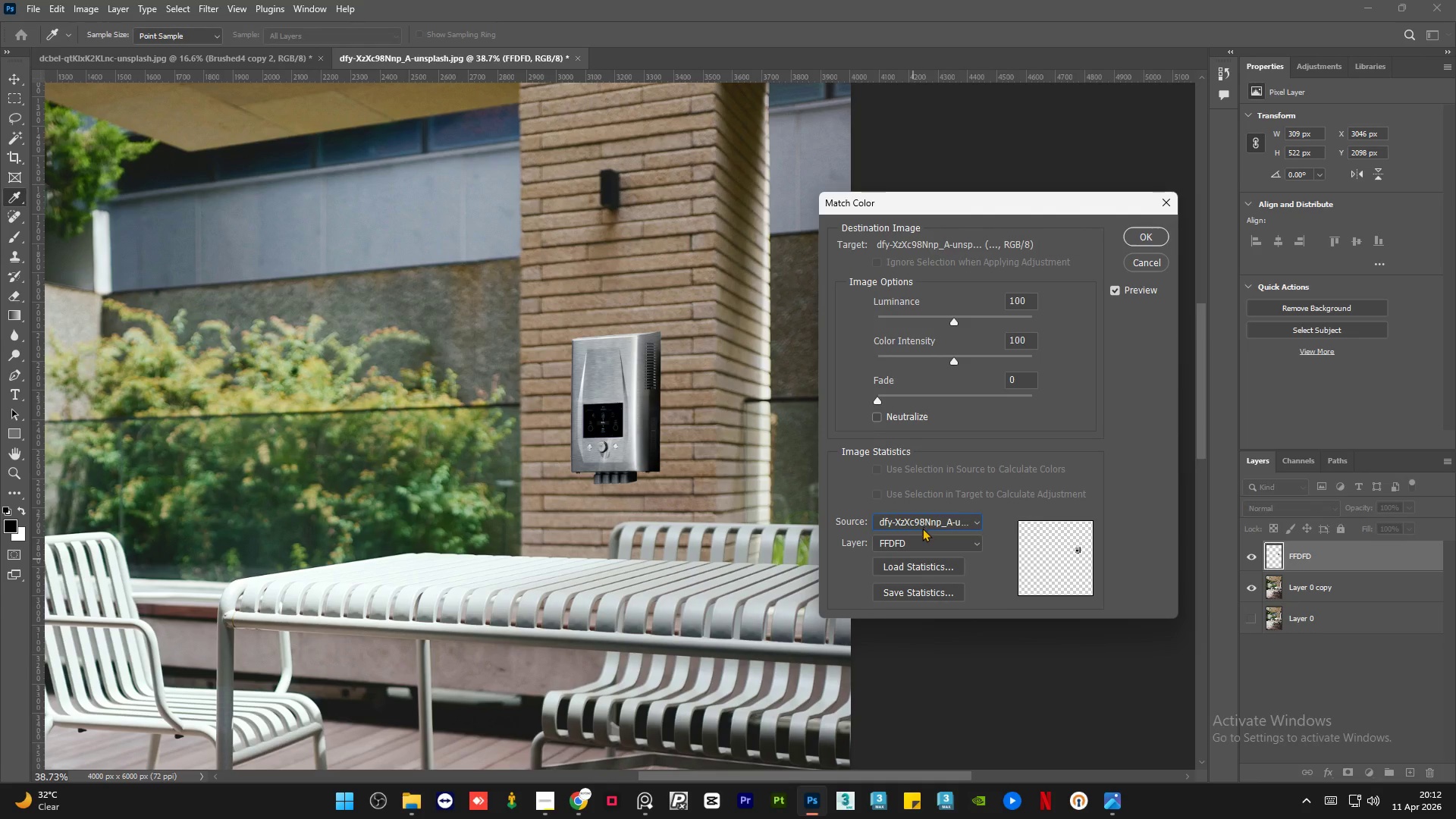 
left_click([919, 536])
 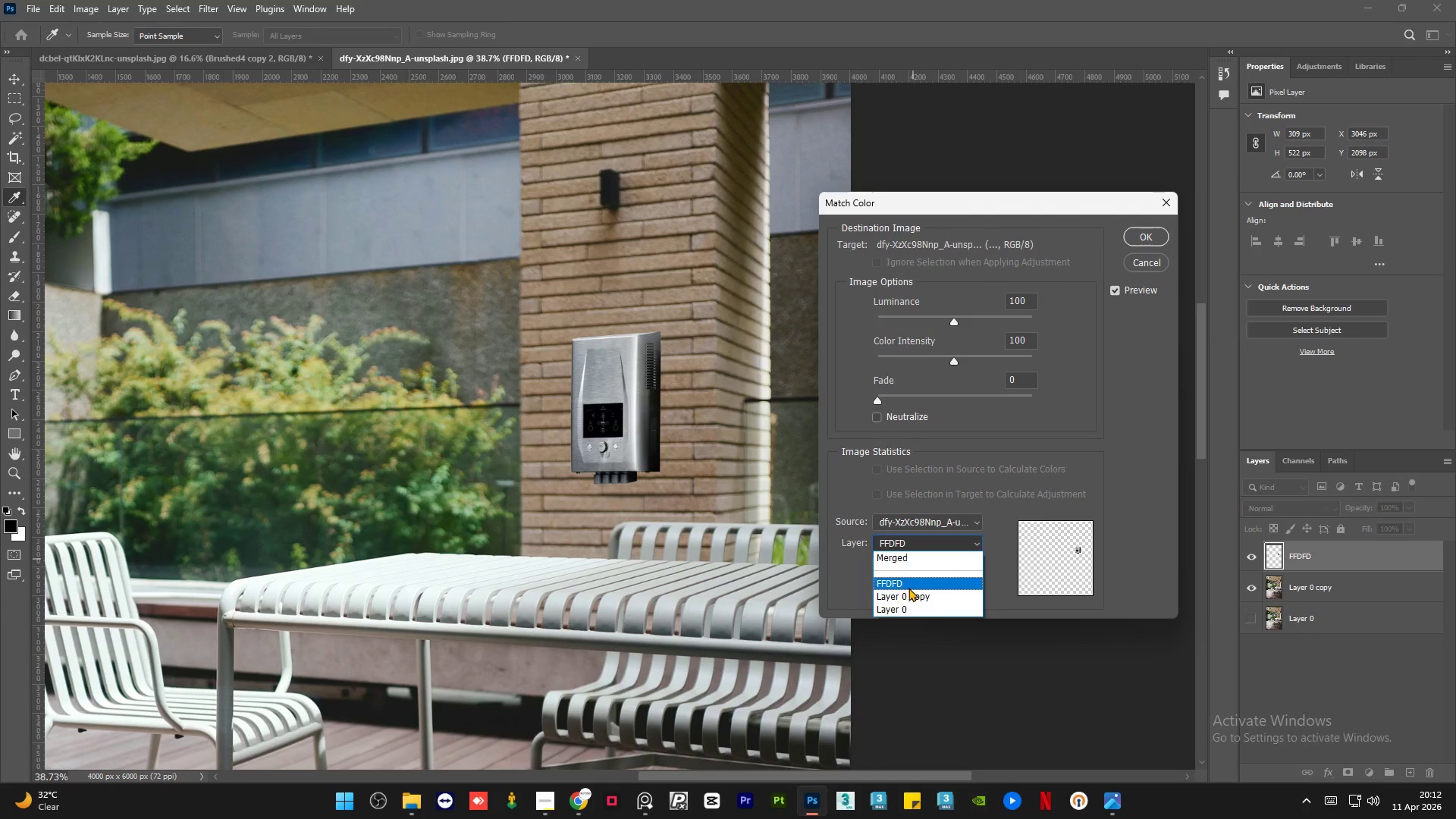 
left_click([911, 596])
 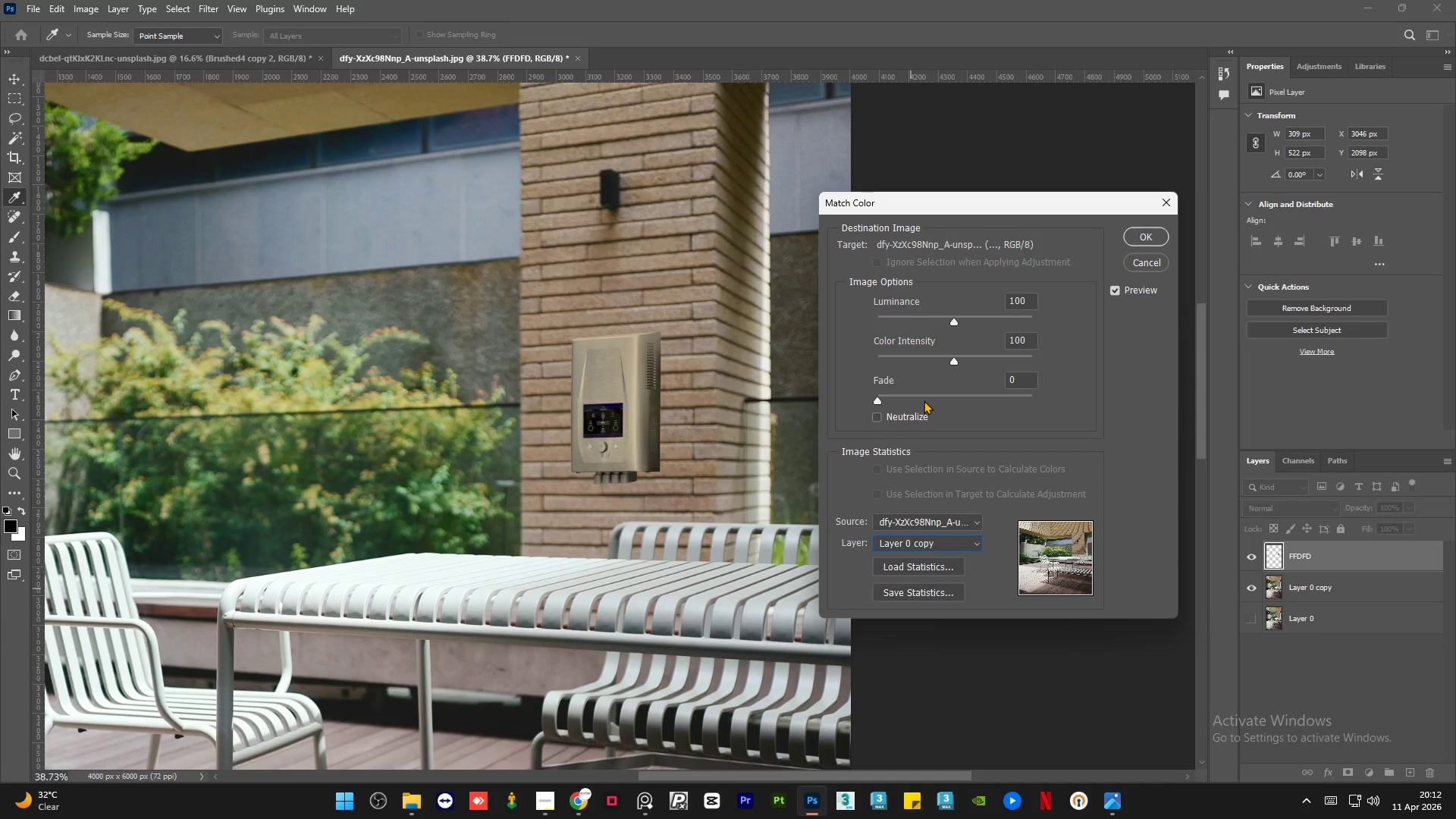 
left_click([918, 394])
 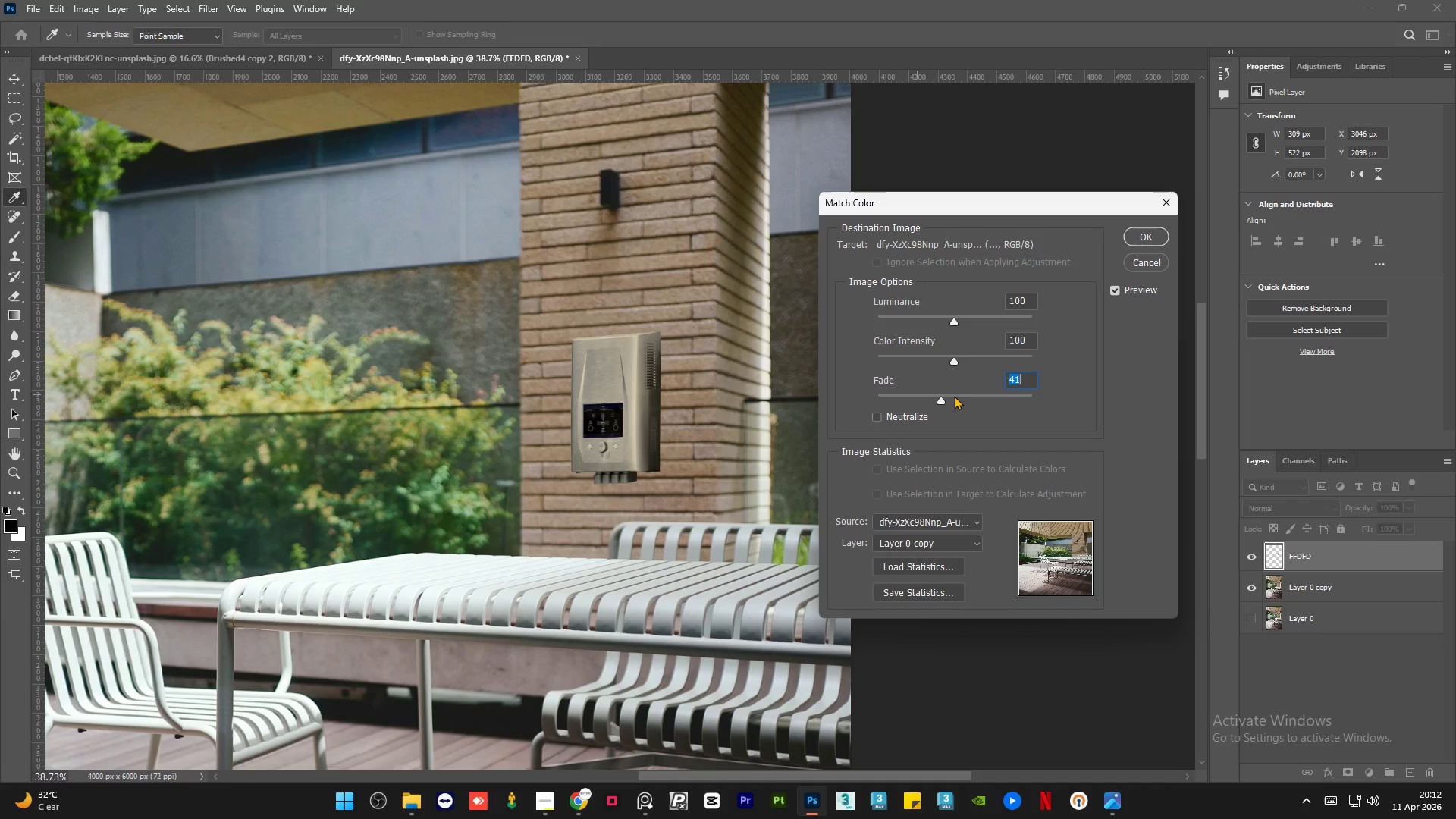 
left_click_drag(start_coordinate=[958, 396], to_coordinate=[966, 397])
 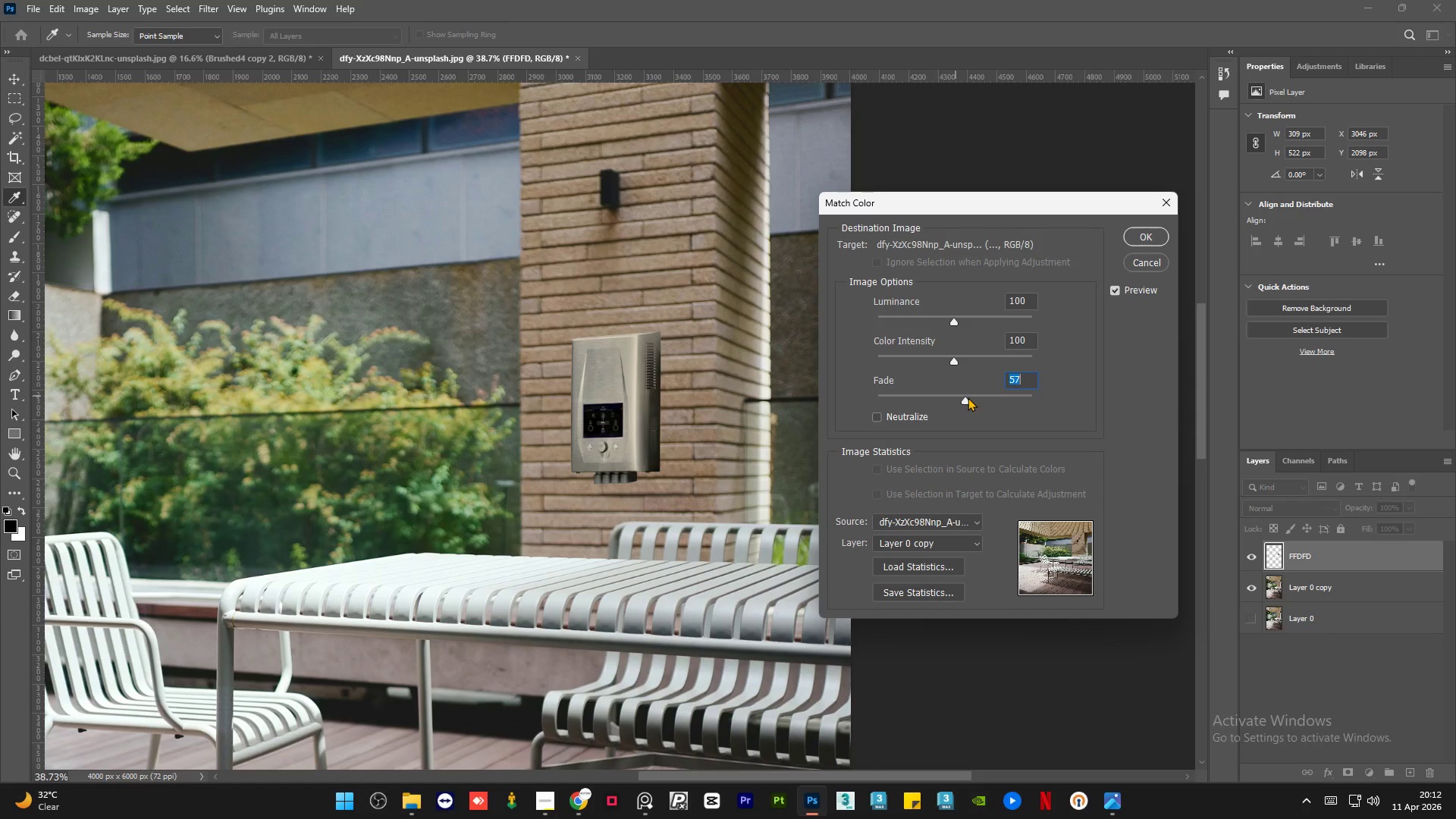 
left_click_drag(start_coordinate=[970, 397], to_coordinate=[1026, 404])
 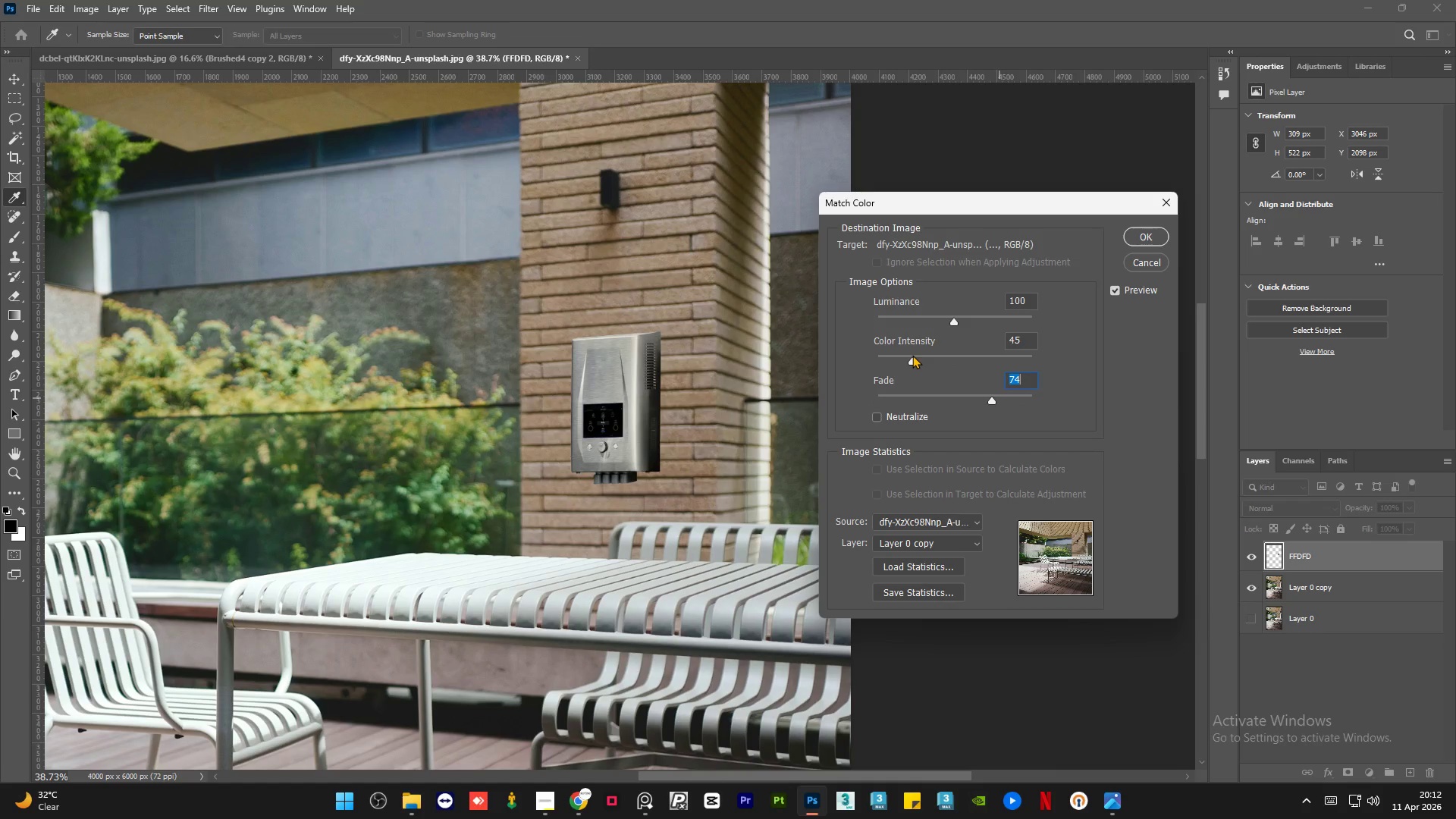 
left_click([1010, 359])
 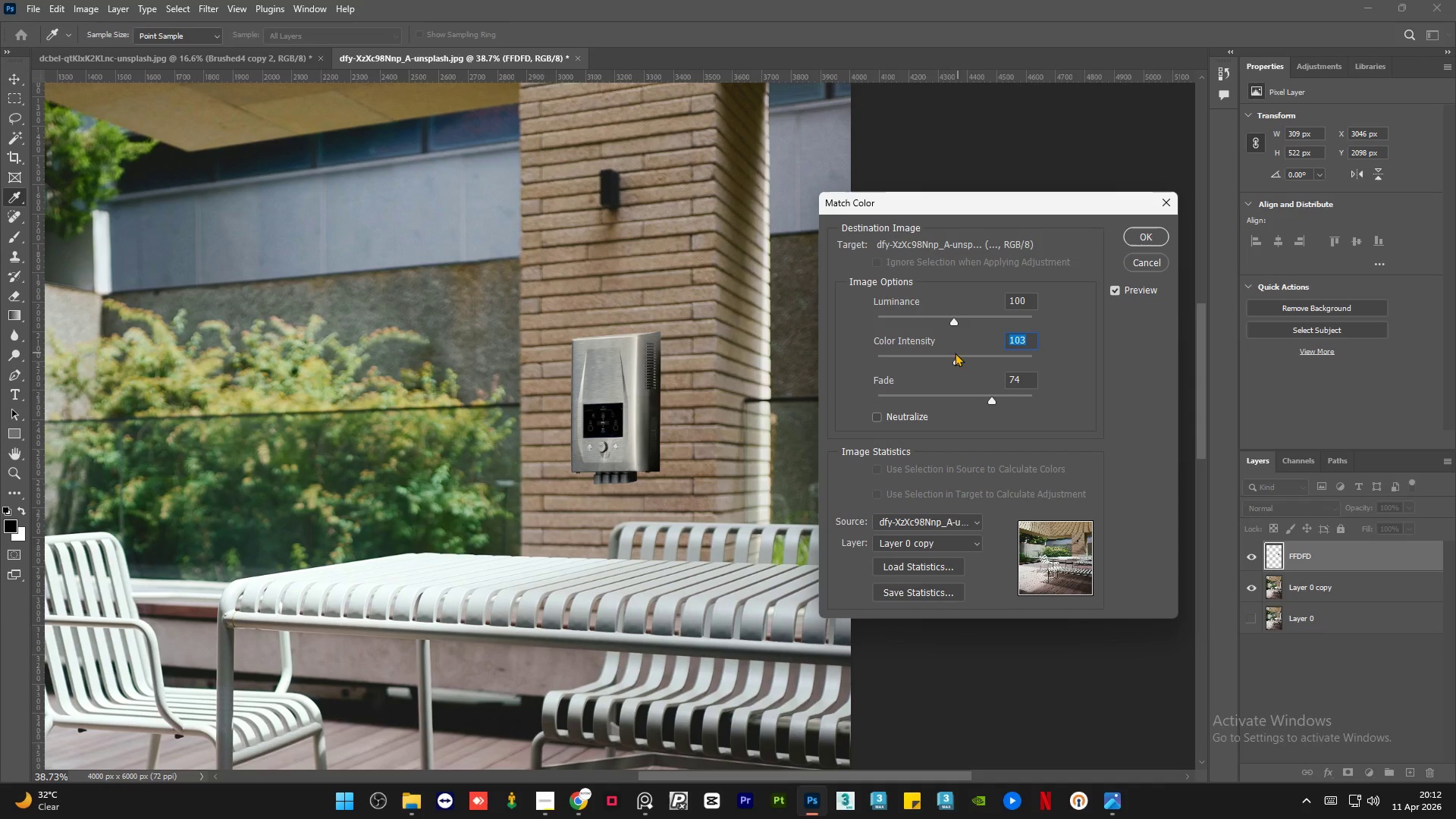 
left_click_drag(start_coordinate=[1022, 356], to_coordinate=[1046, 360])
 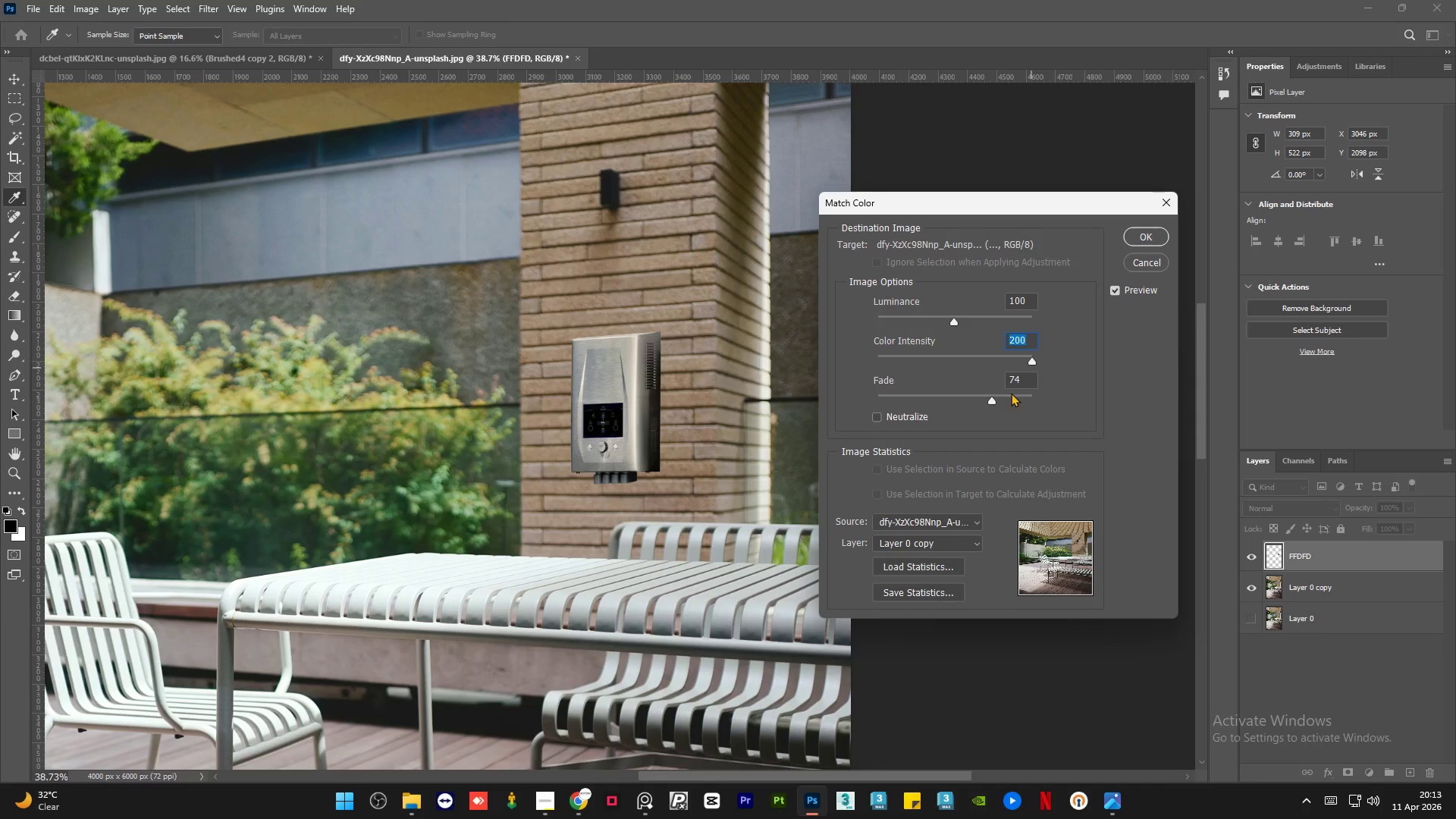 
left_click_drag(start_coordinate=[1019, 394], to_coordinate=[1037, 398])
 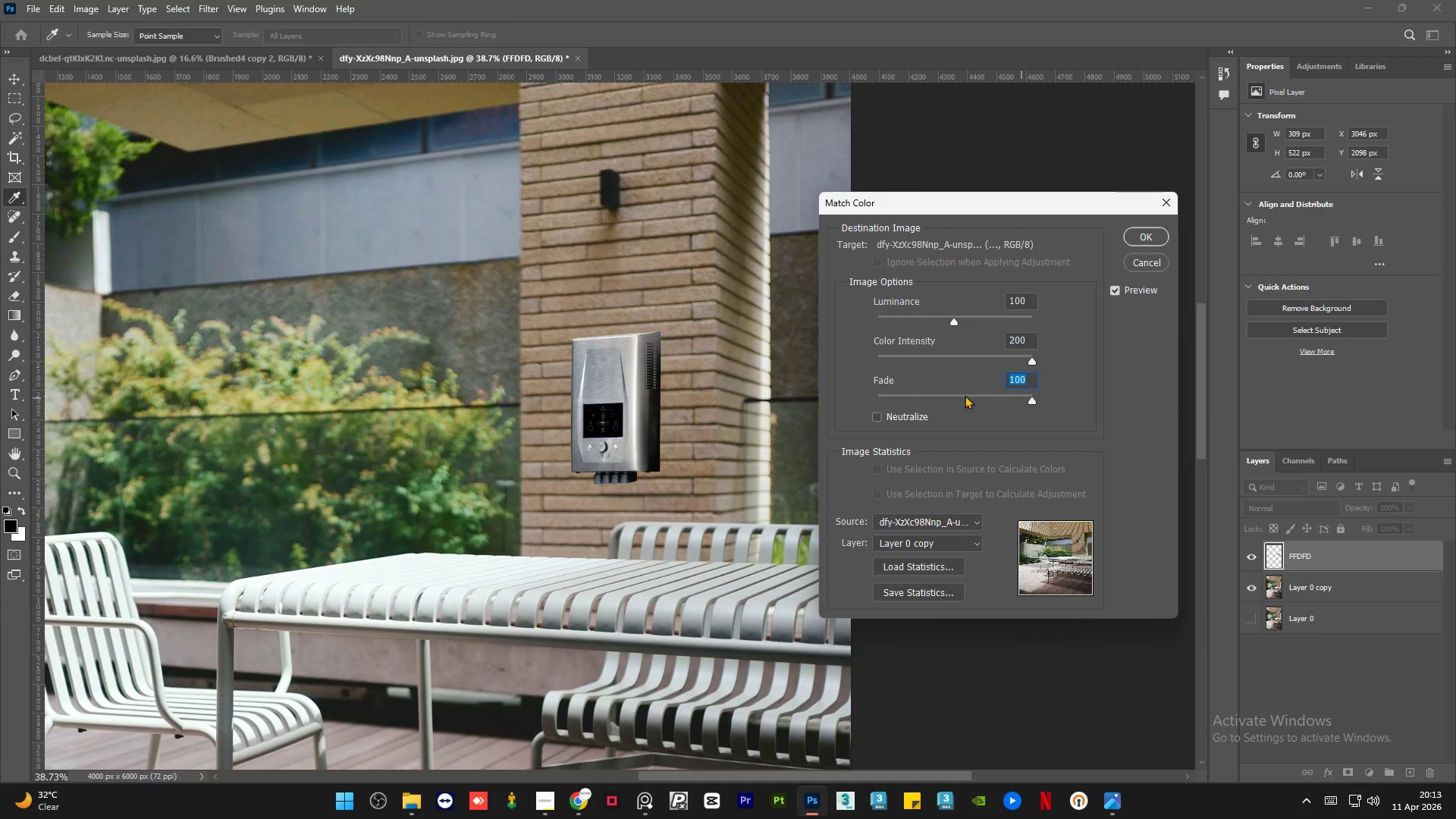 
left_click([957, 395])
 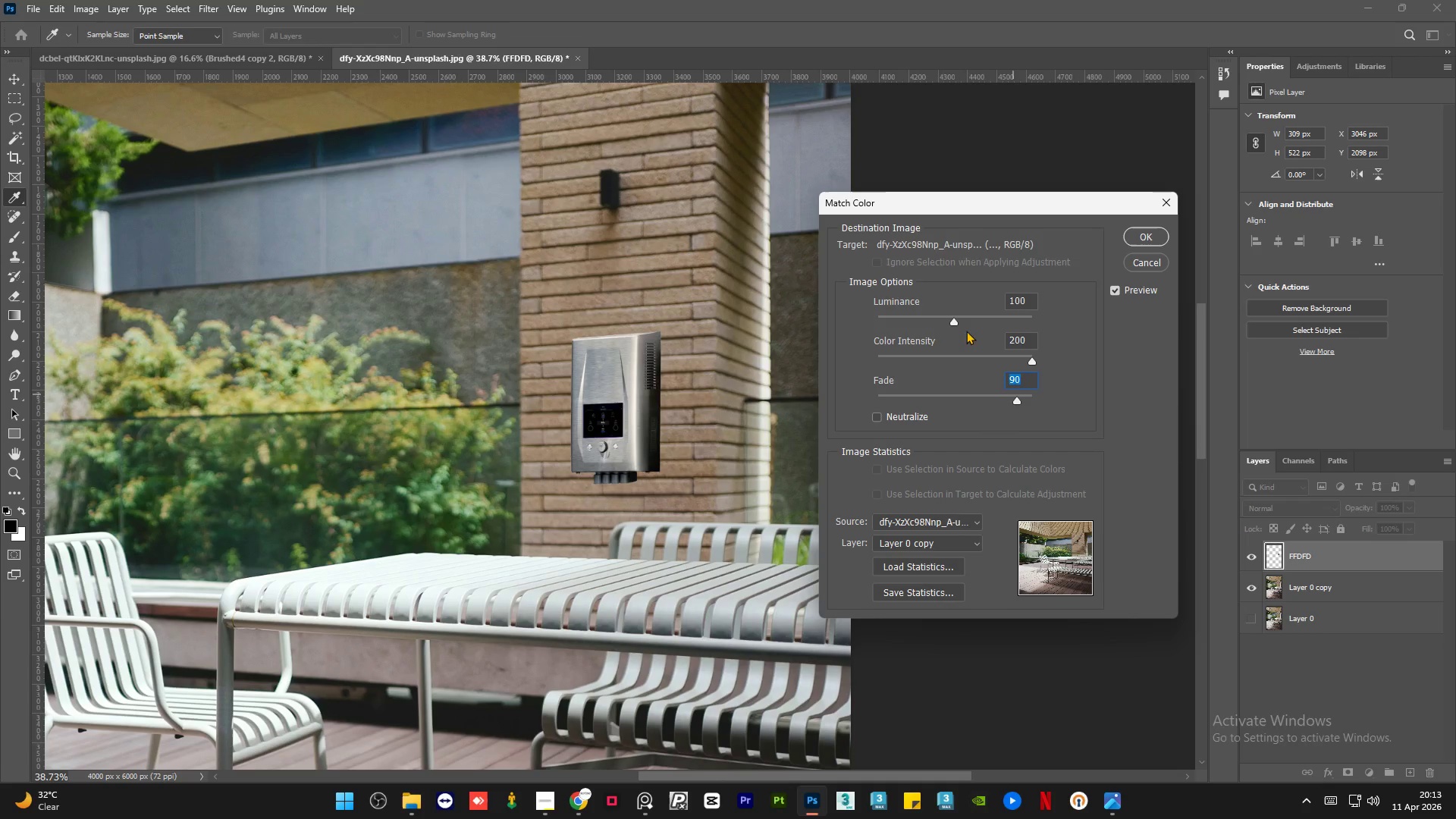 
left_click([1010, 315])
 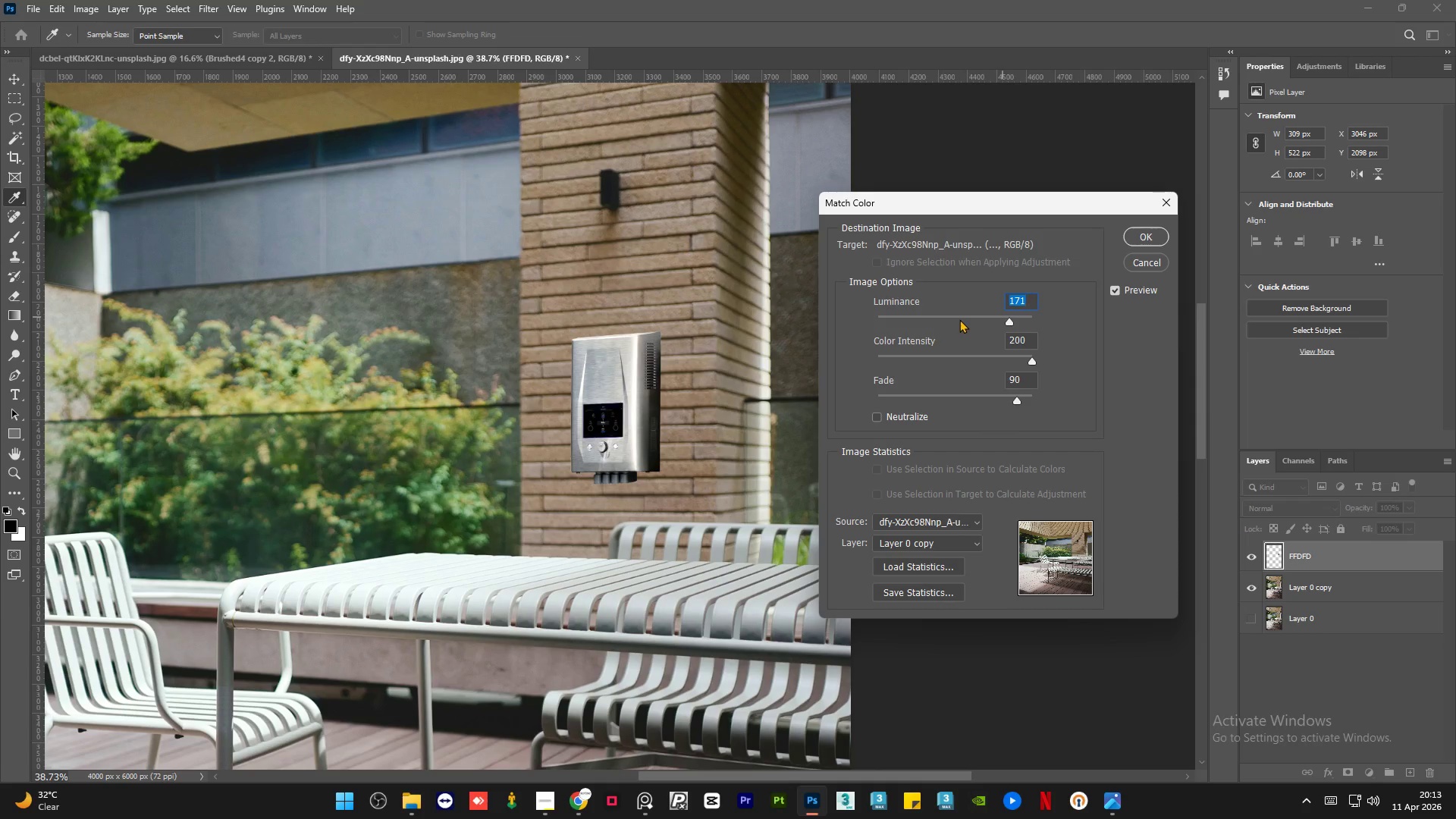 
left_click([937, 318])
 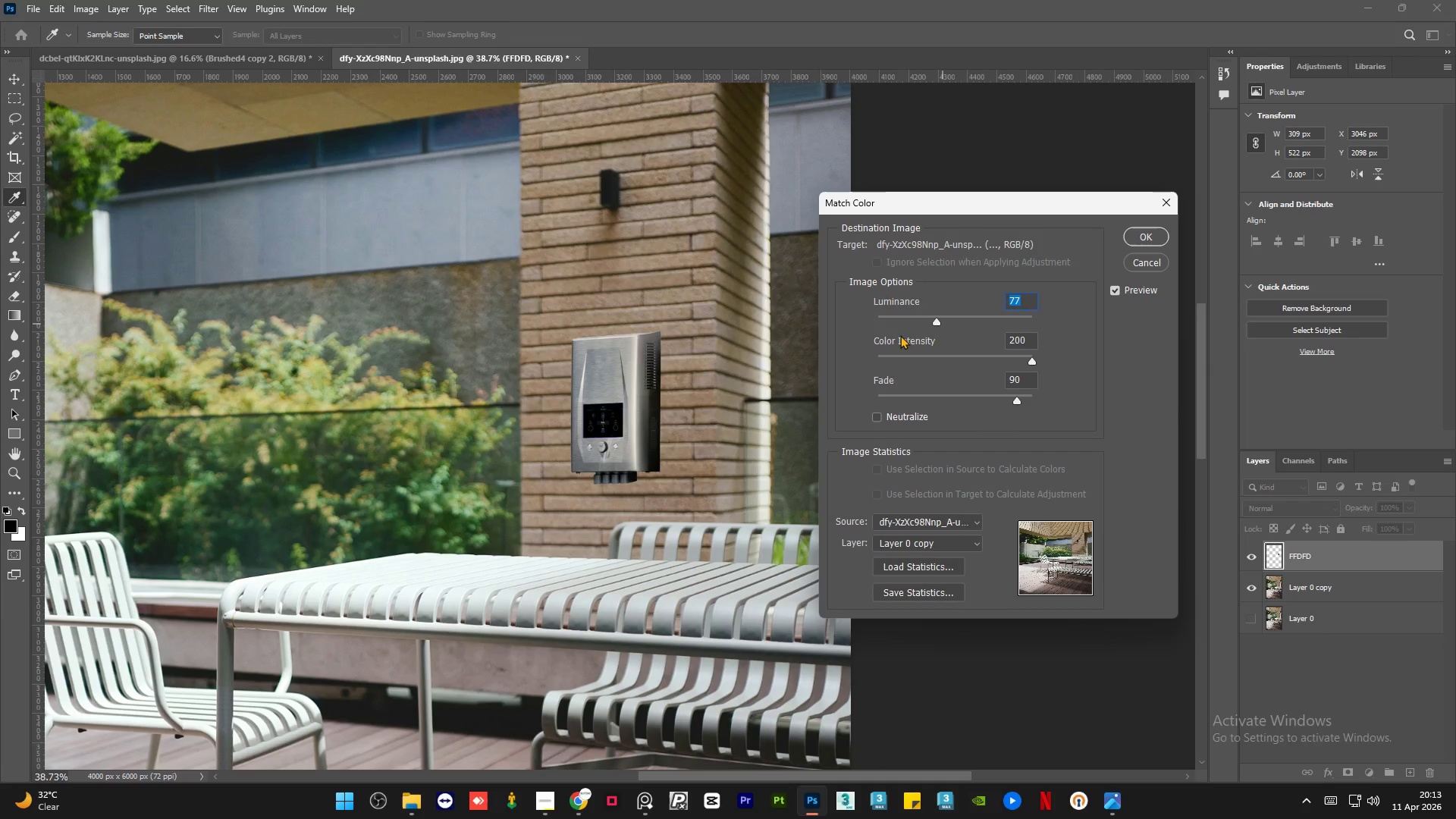 
hold_key(key=AltLeft, duration=0.45)
scroll: coordinate [642, 387], scroll_direction: down, amount: 3.0
 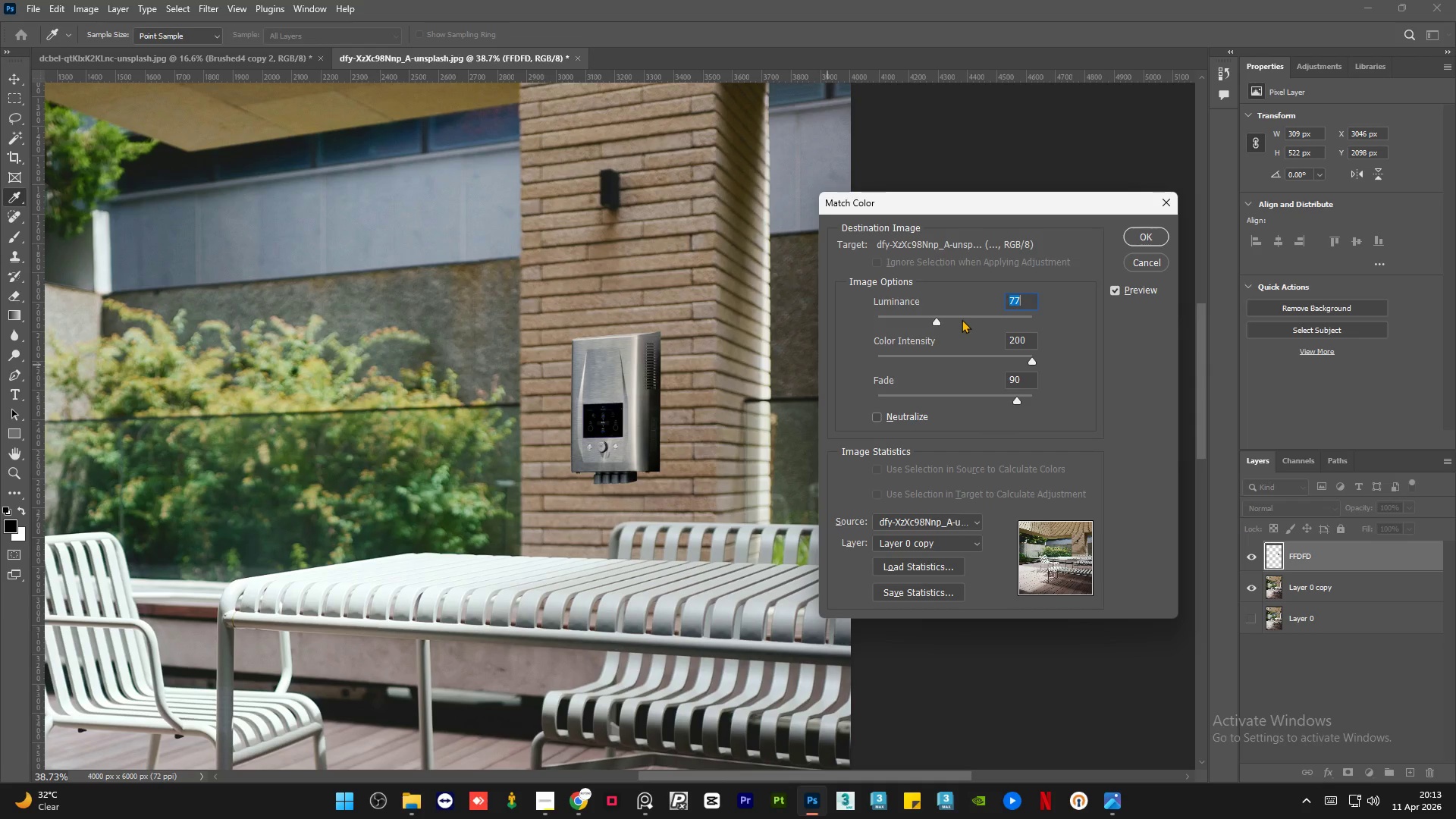 
left_click([951, 314])
 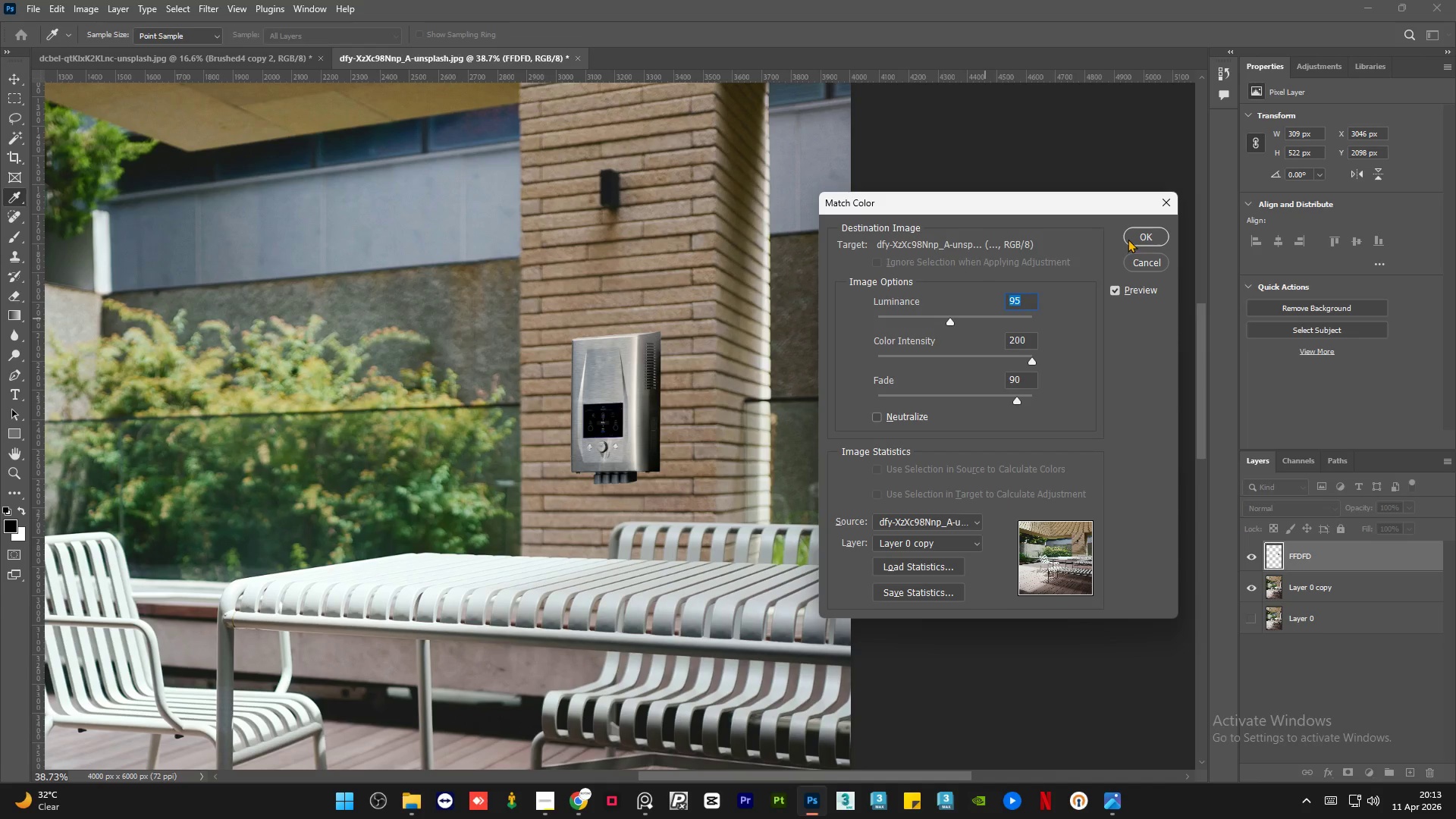 
left_click([1132, 234])
 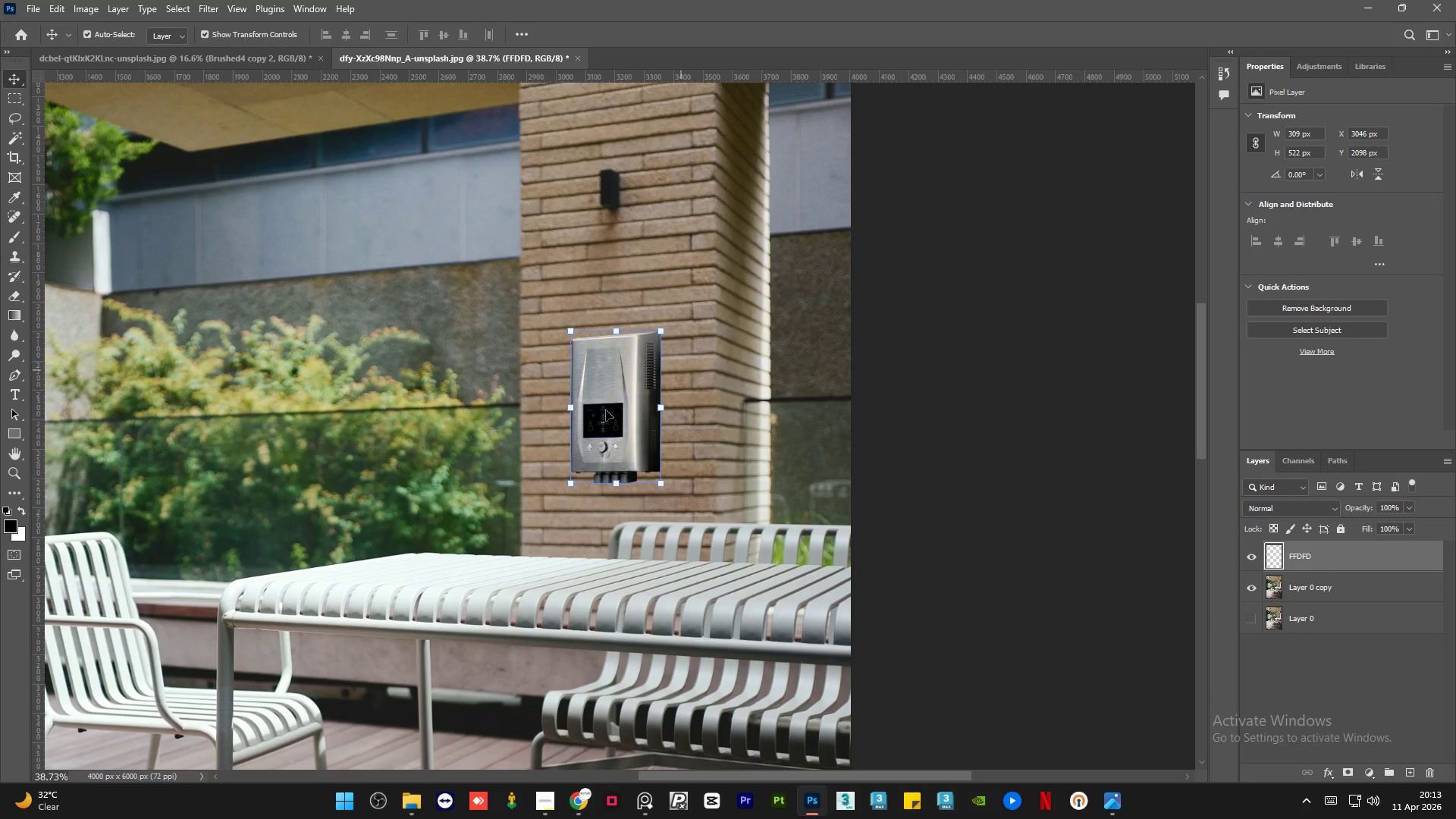 
hold_key(key=AltLeft, duration=0.83)
scroll: coordinate [682, 441], scroll_direction: down, amount: 10.0
 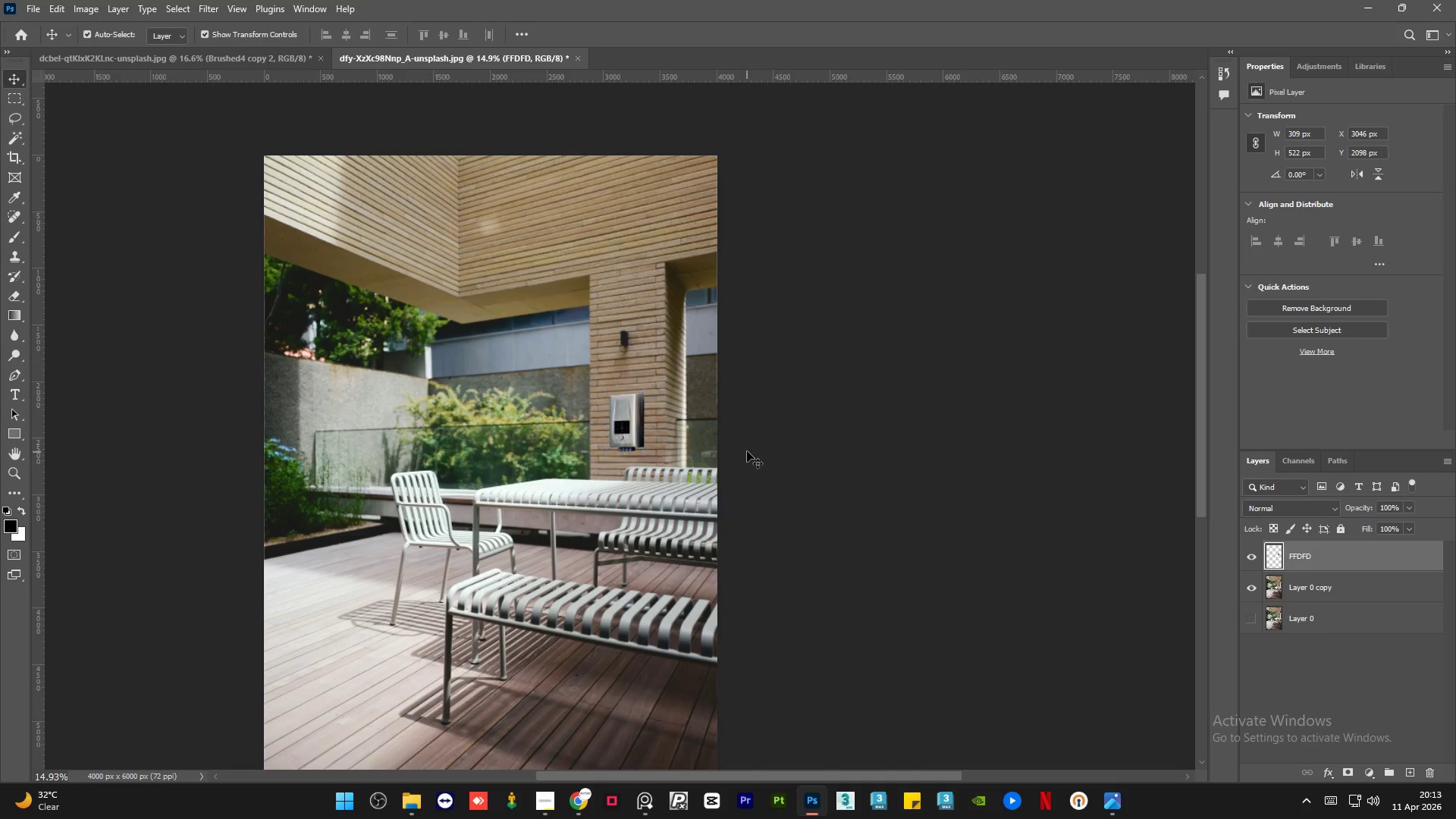 
hold_key(key=AltLeft, duration=0.34)
scroll: coordinate [564, 407], scroll_direction: down, amount: 8.0
 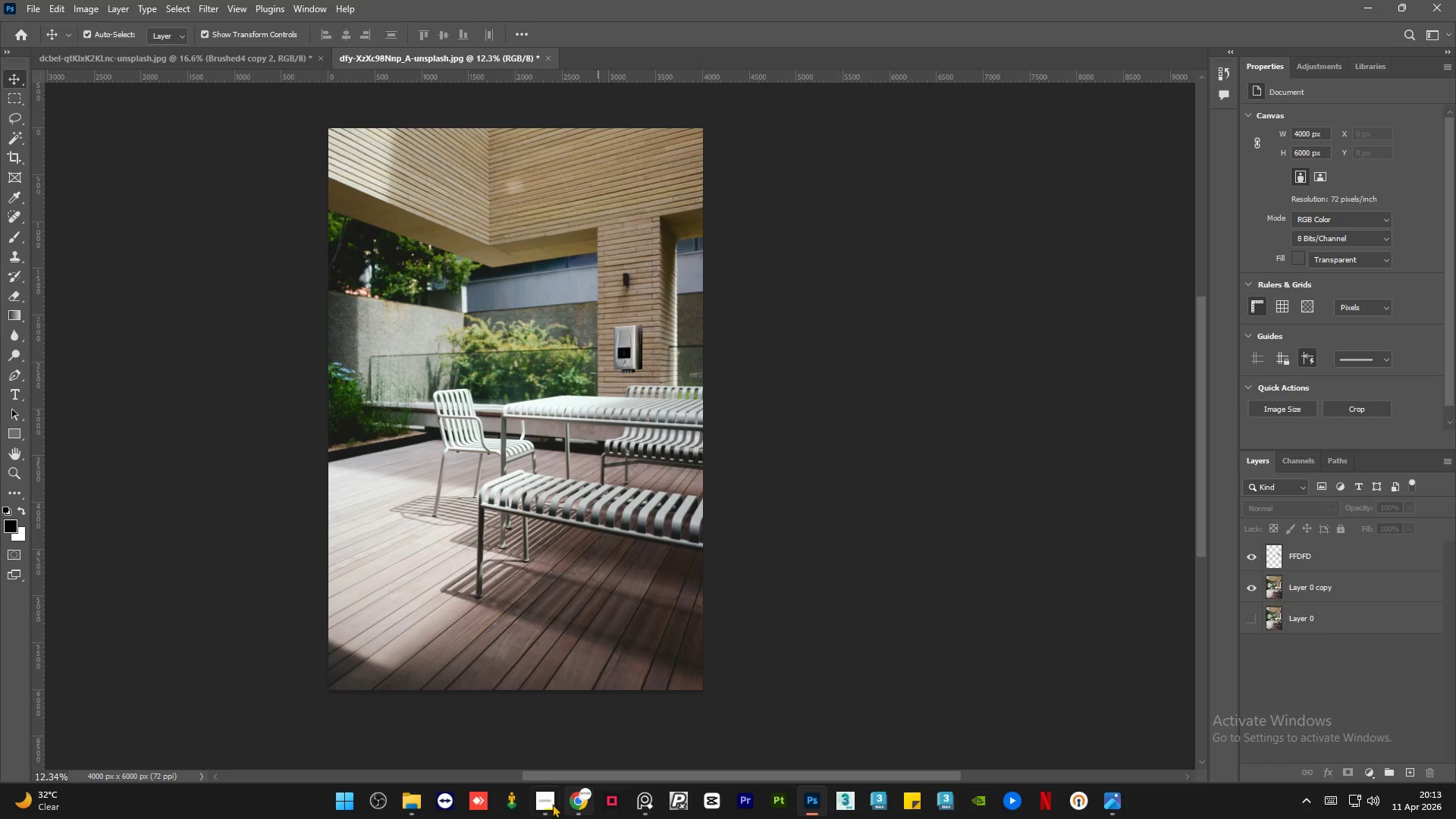 
left_click([551, 802])